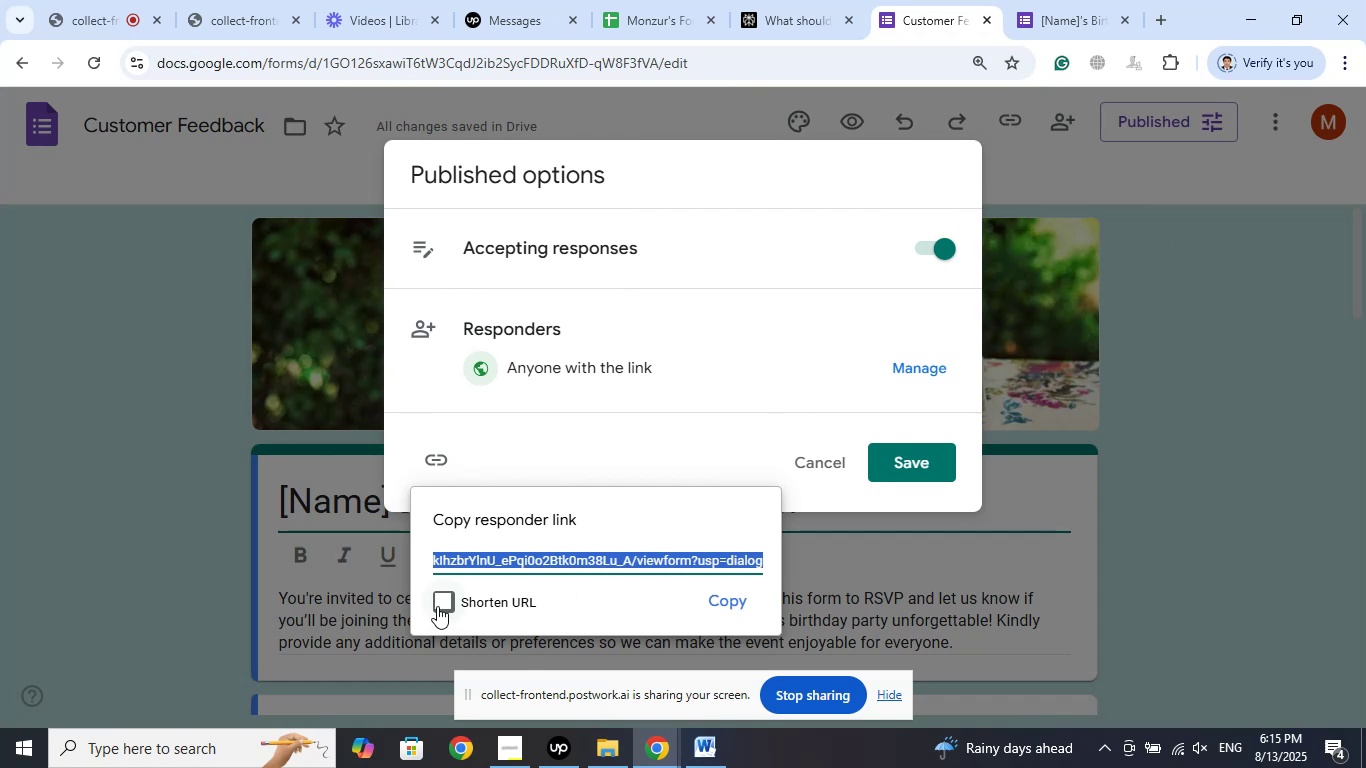 
left_click([437, 606])
 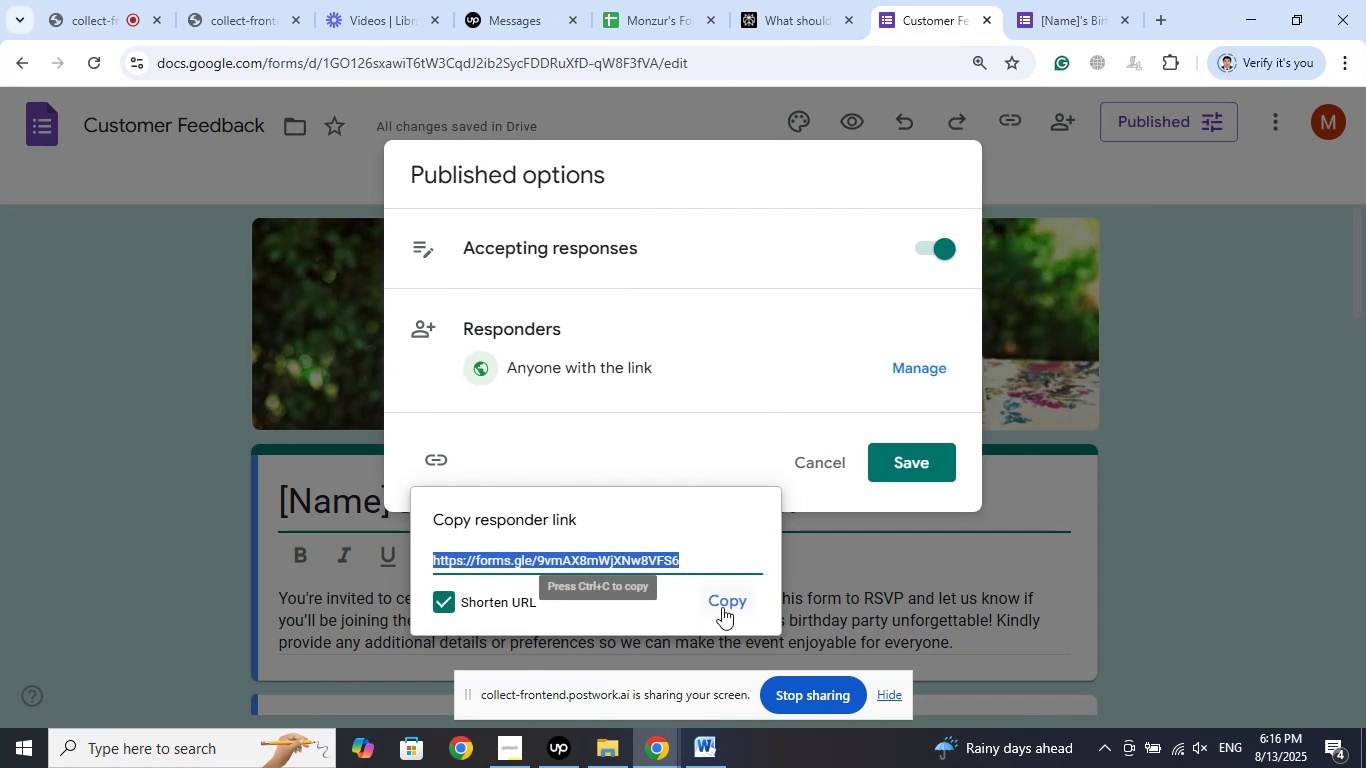 
left_click([724, 600])
 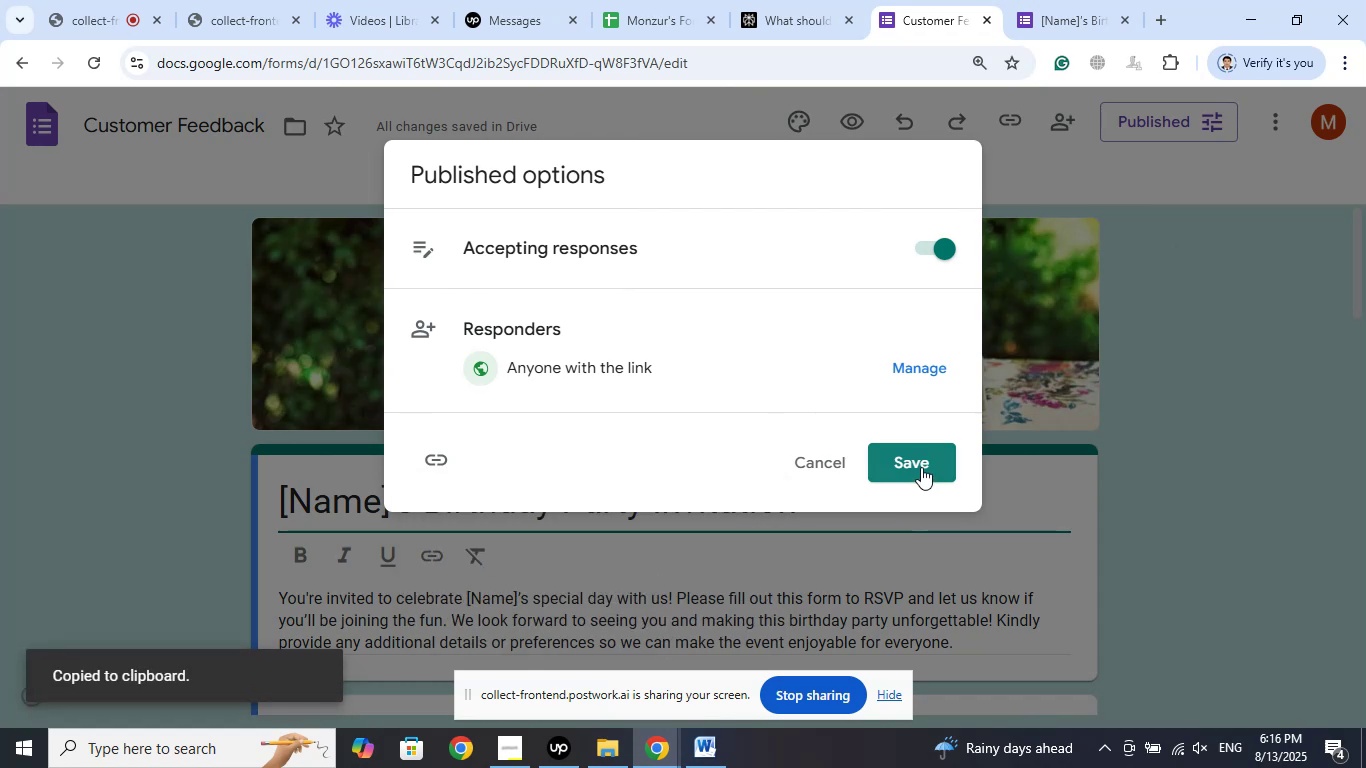 
left_click([921, 467])
 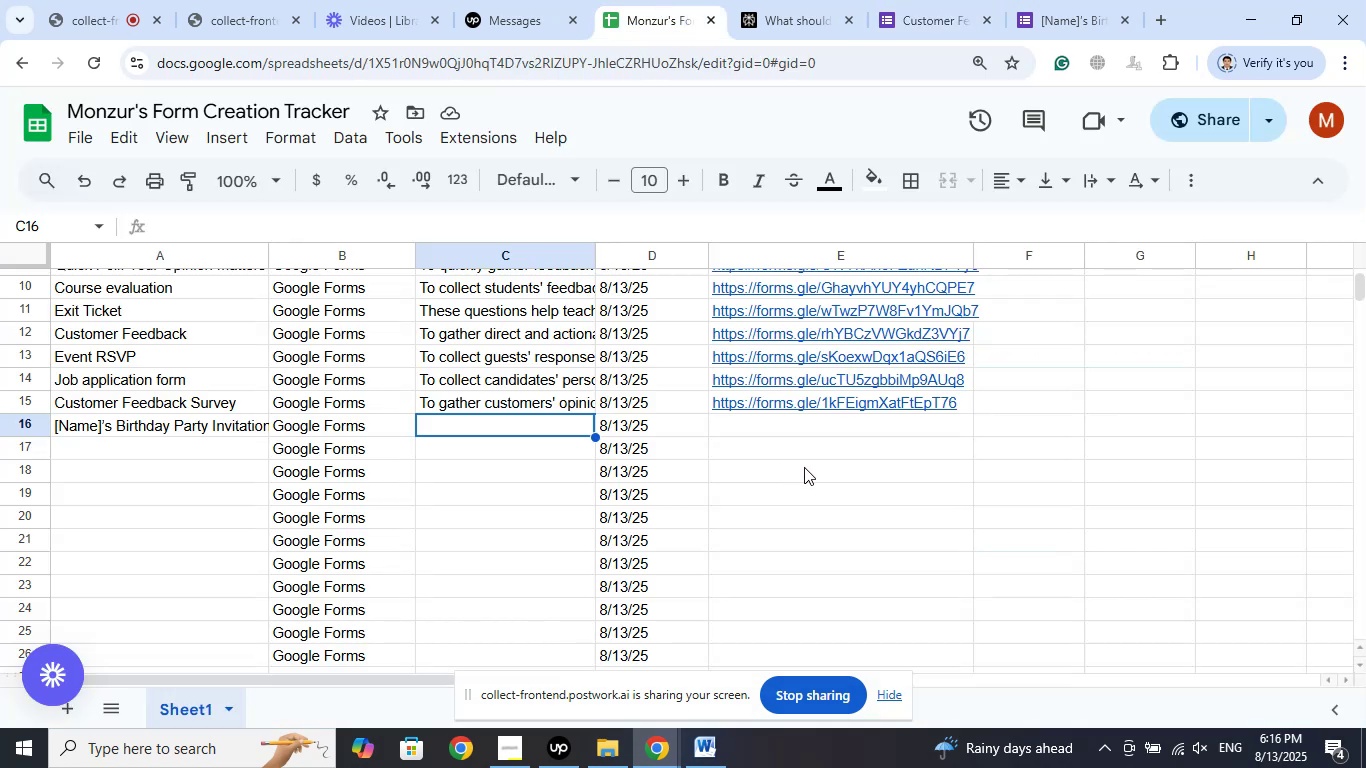 
left_click([808, 425])
 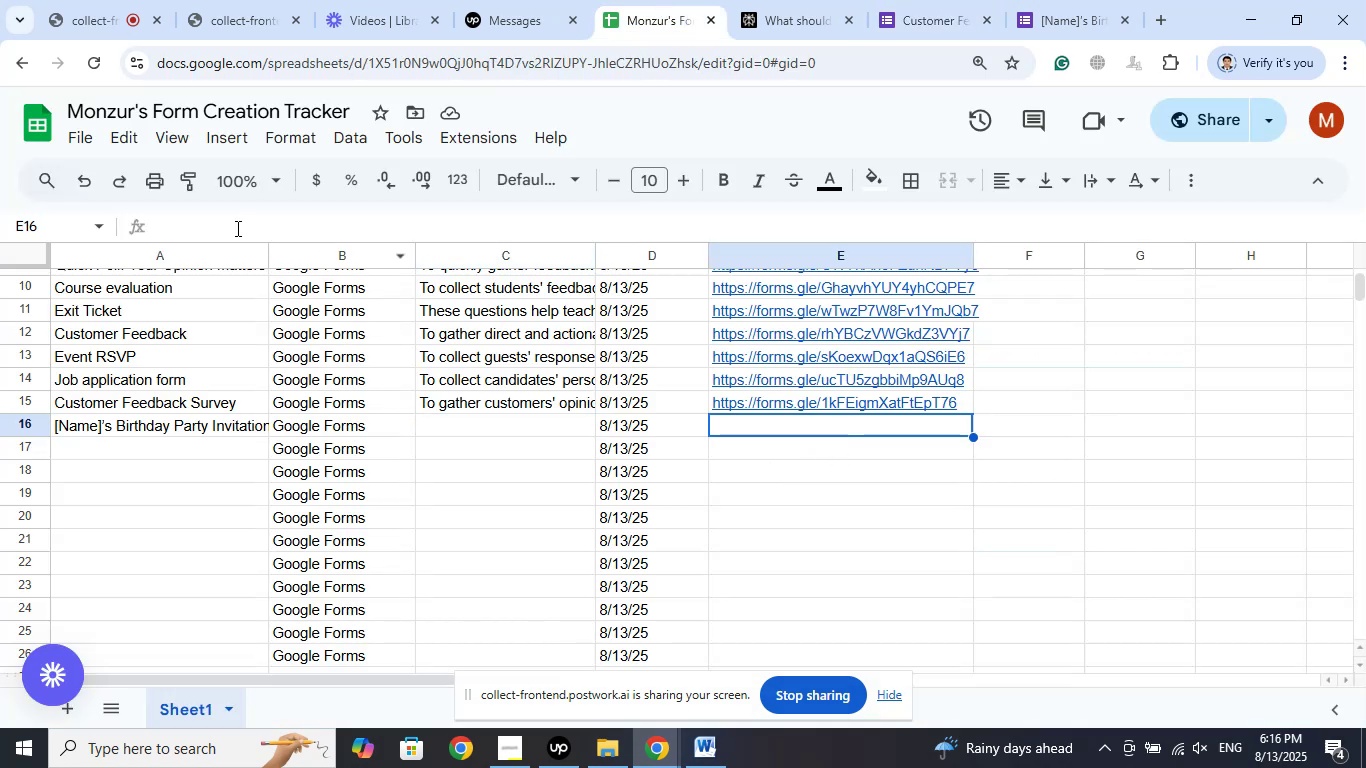 
left_click([226, 219])
 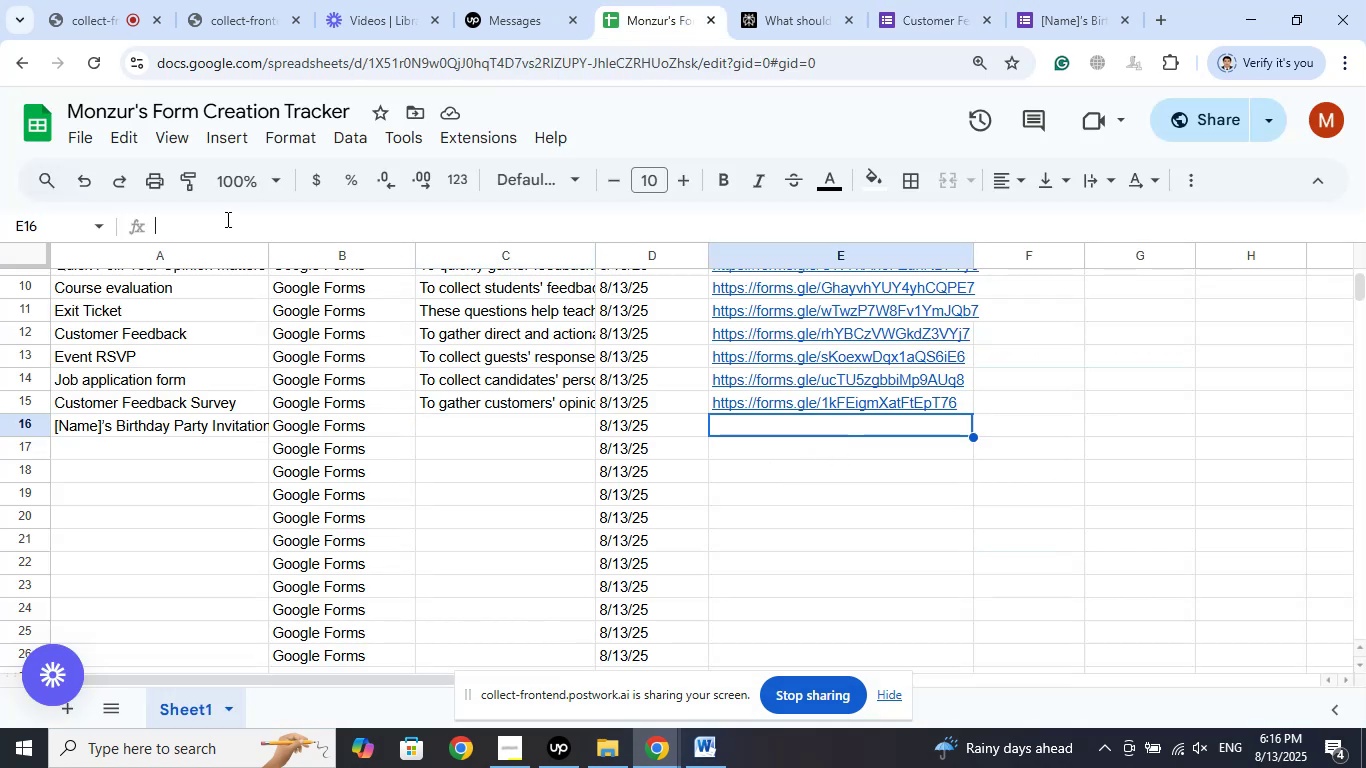 
right_click([226, 219])
 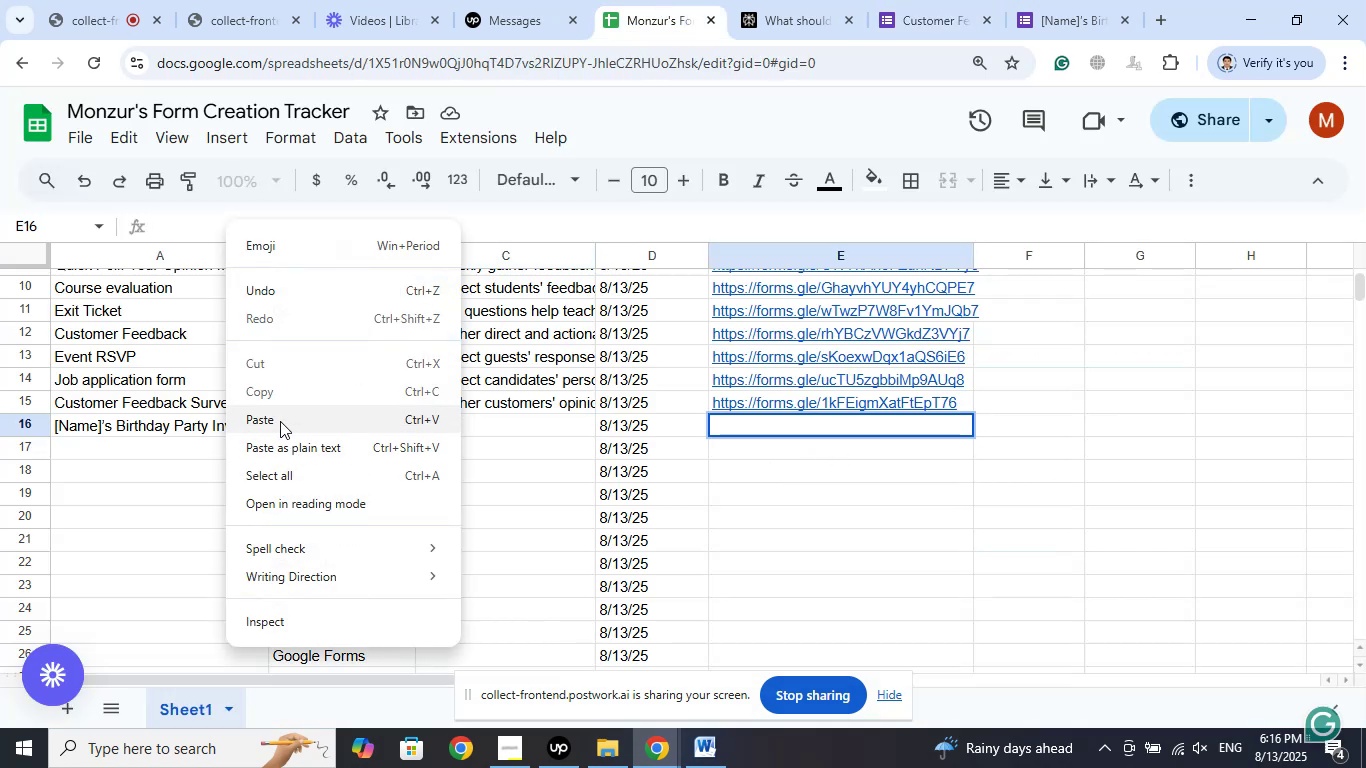 
left_click([279, 420])
 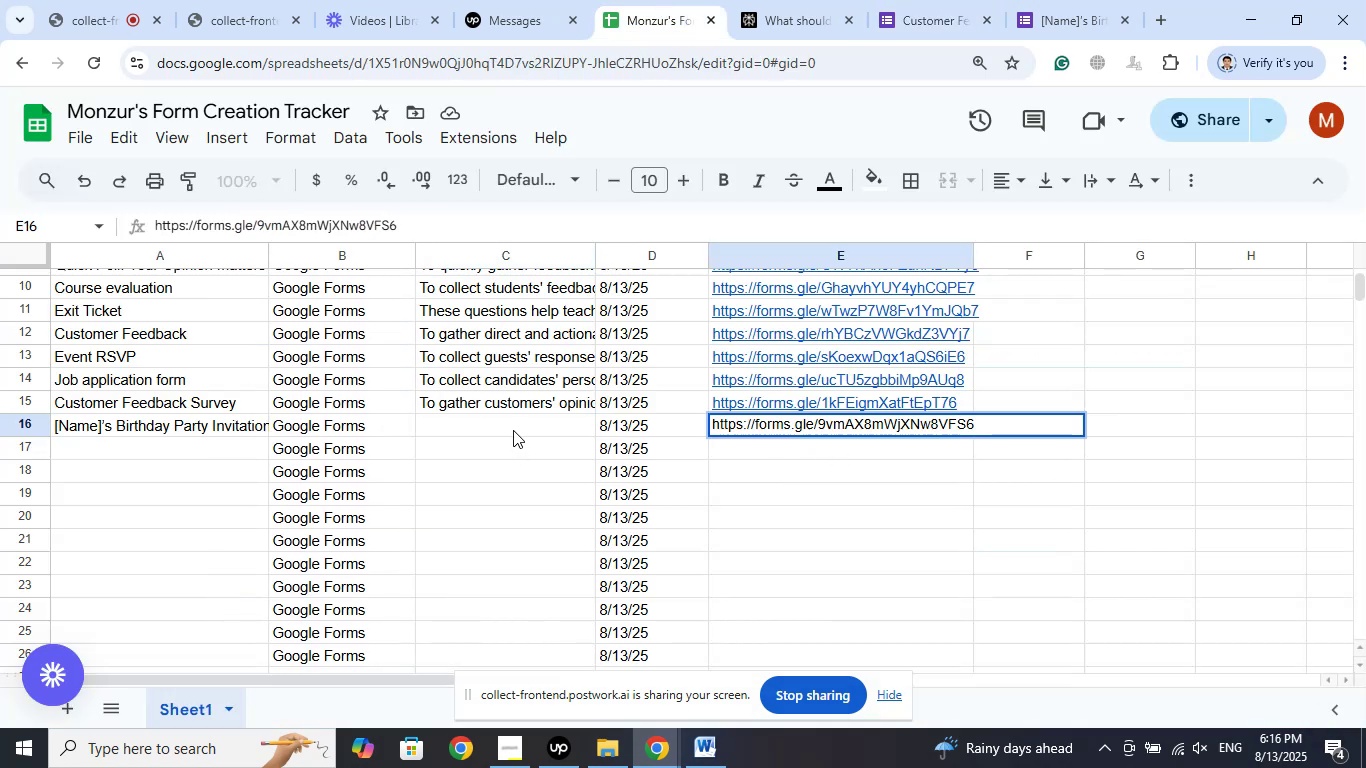 
left_click([513, 429])
 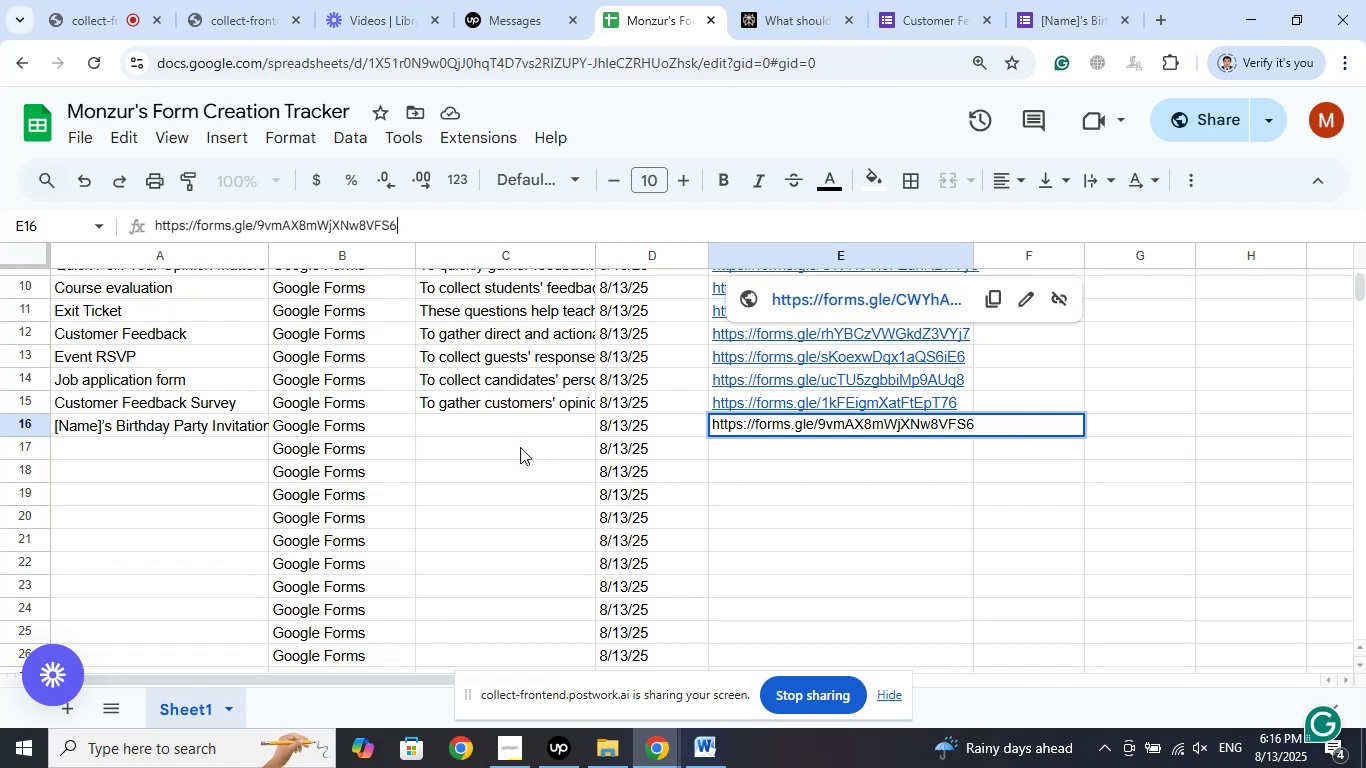 
left_click([507, 432])
 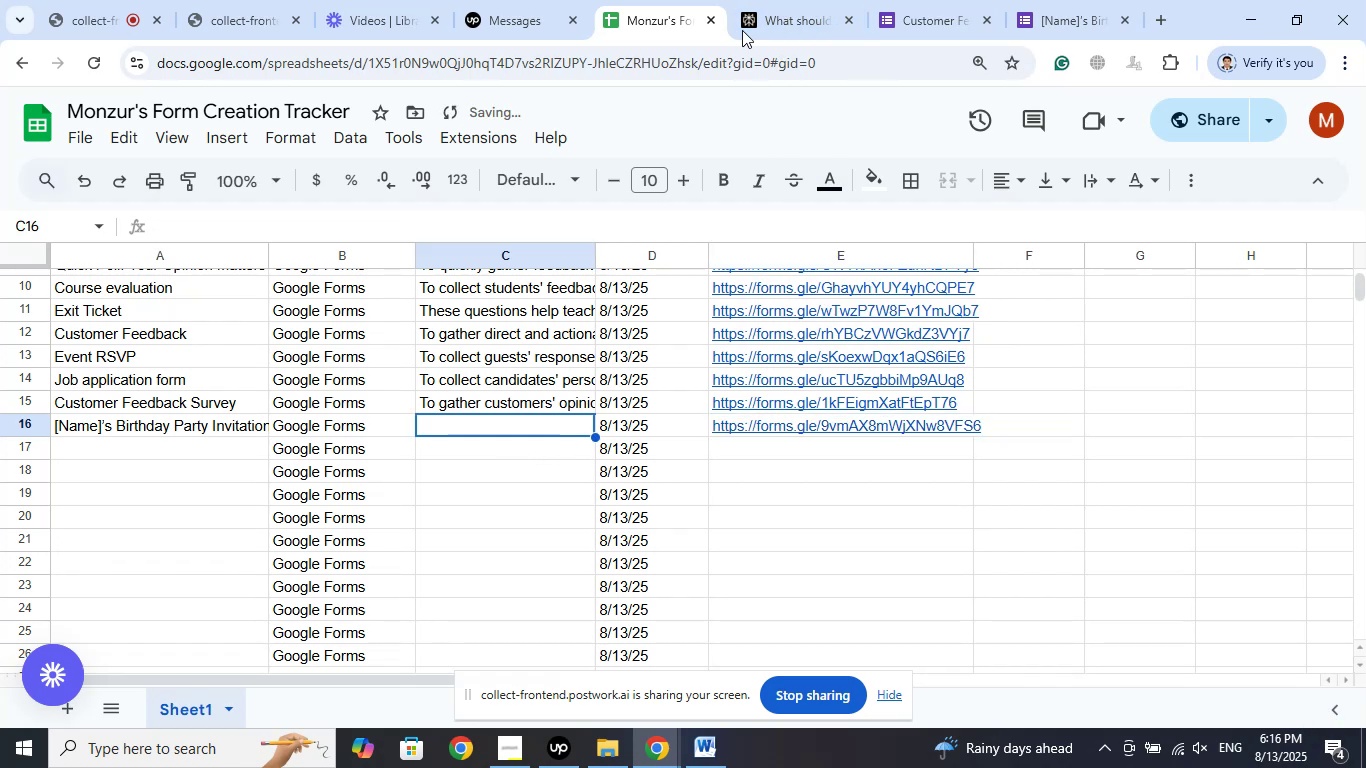 
left_click([810, 0])
 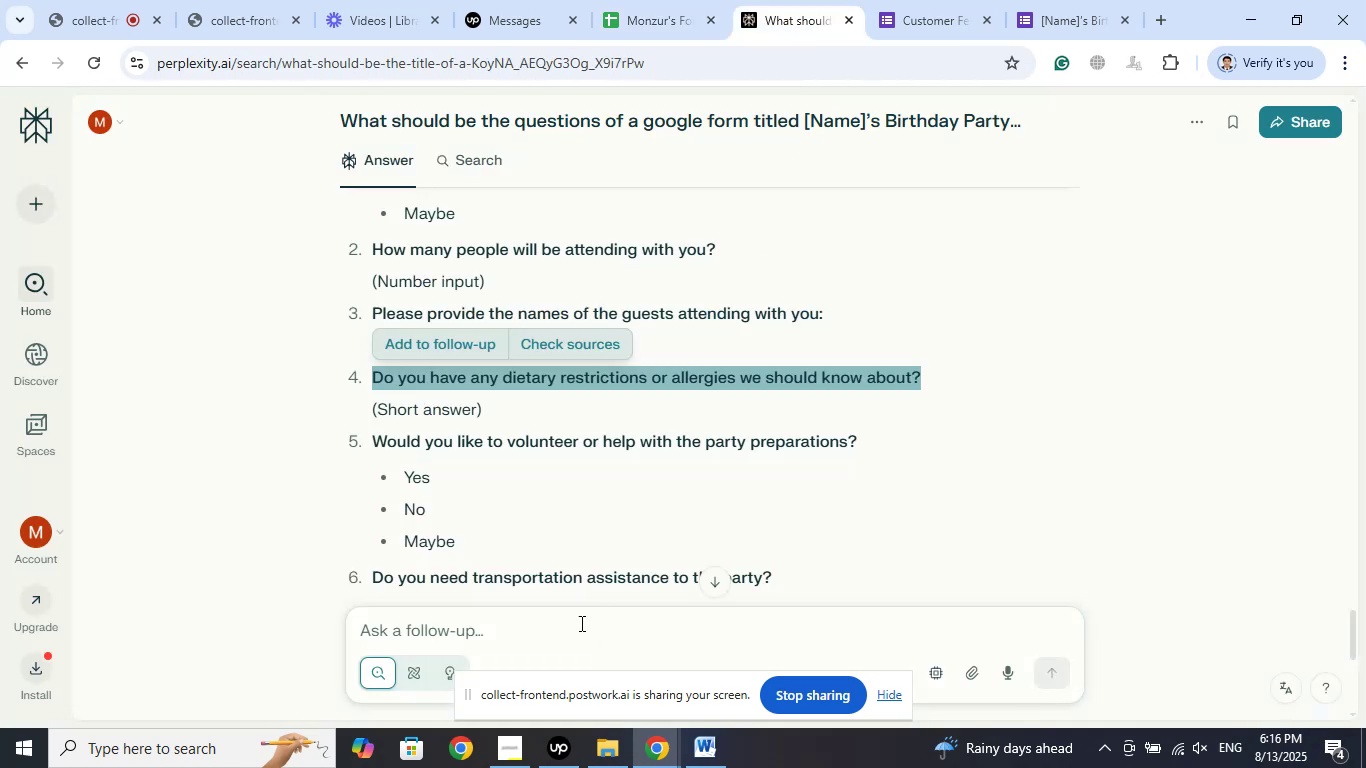 
scroll: coordinate [605, 519], scroll_direction: down, amount: 17.0
 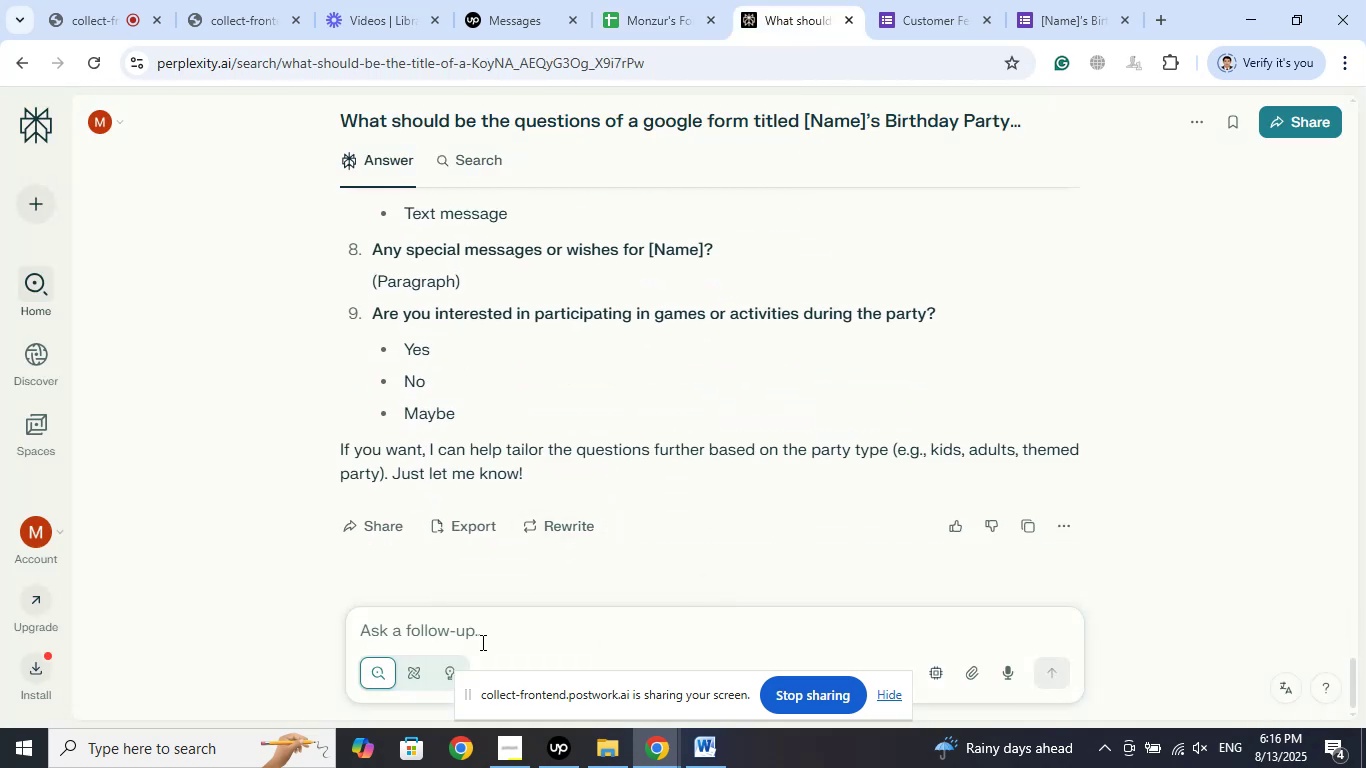 
left_click([481, 642])
 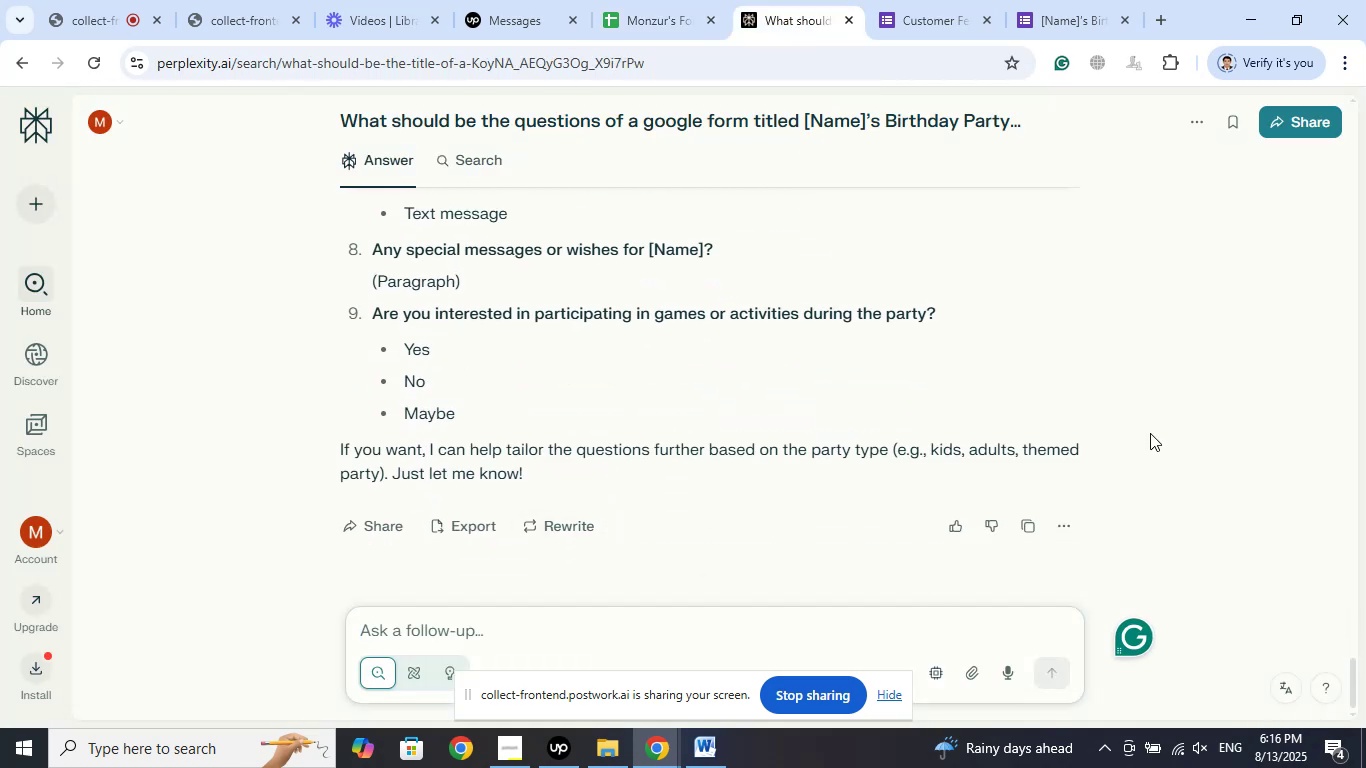 
type(What is the purpose of a google form titled )
 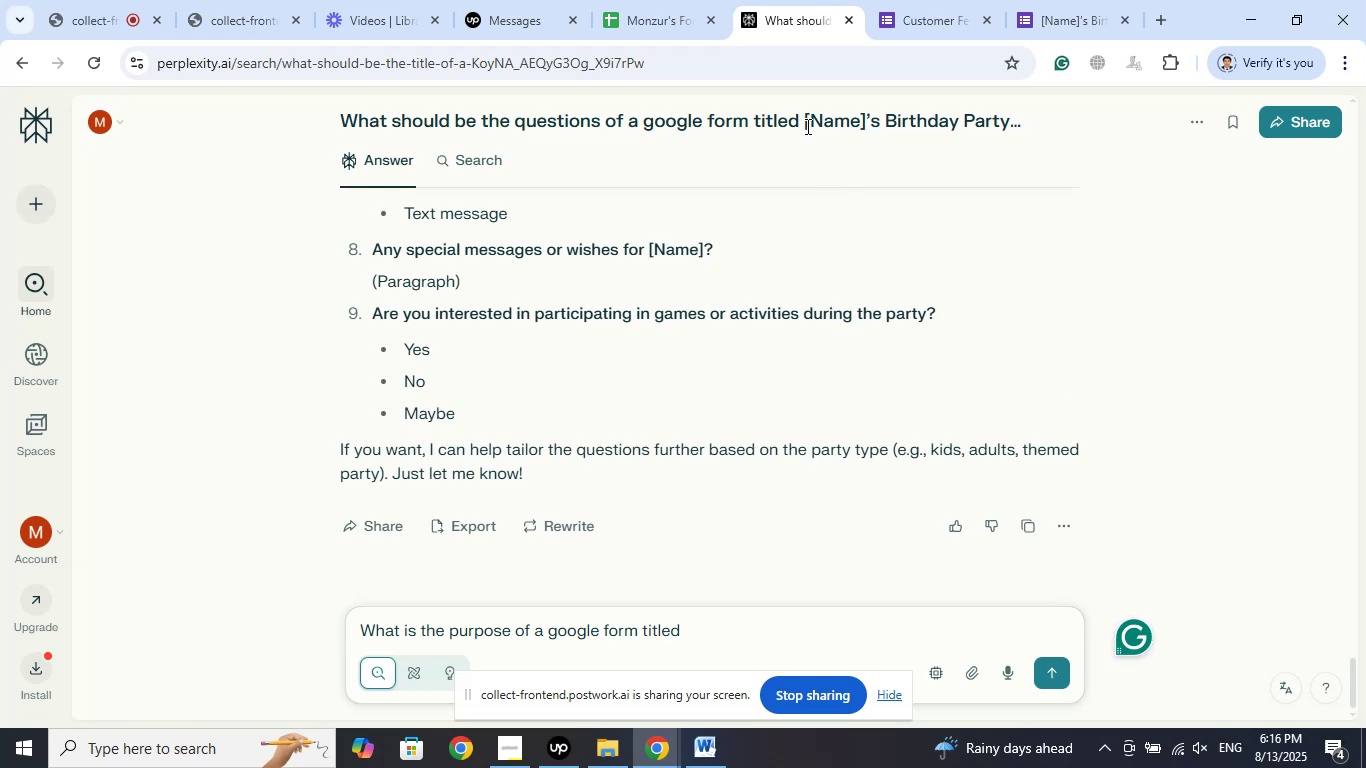 
wait(5.5)
 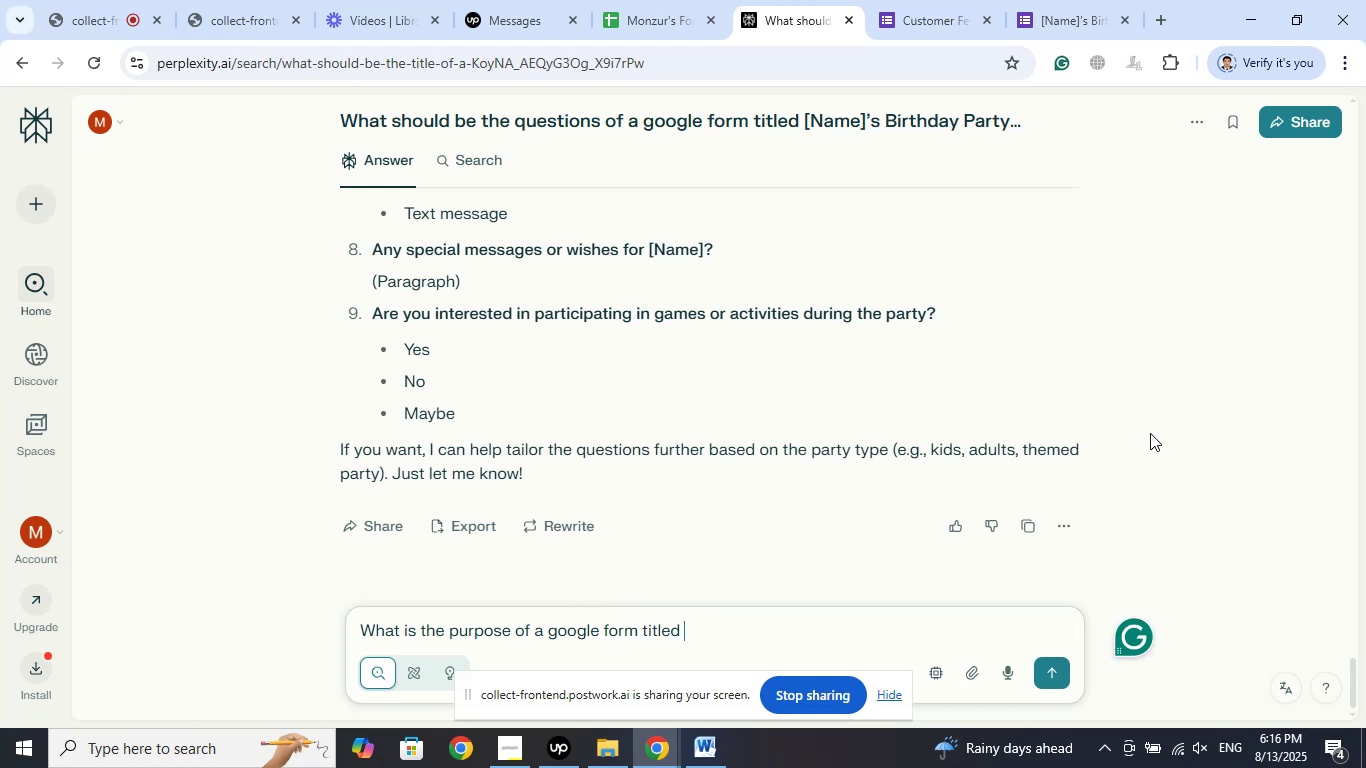 
left_click([806, 126])
 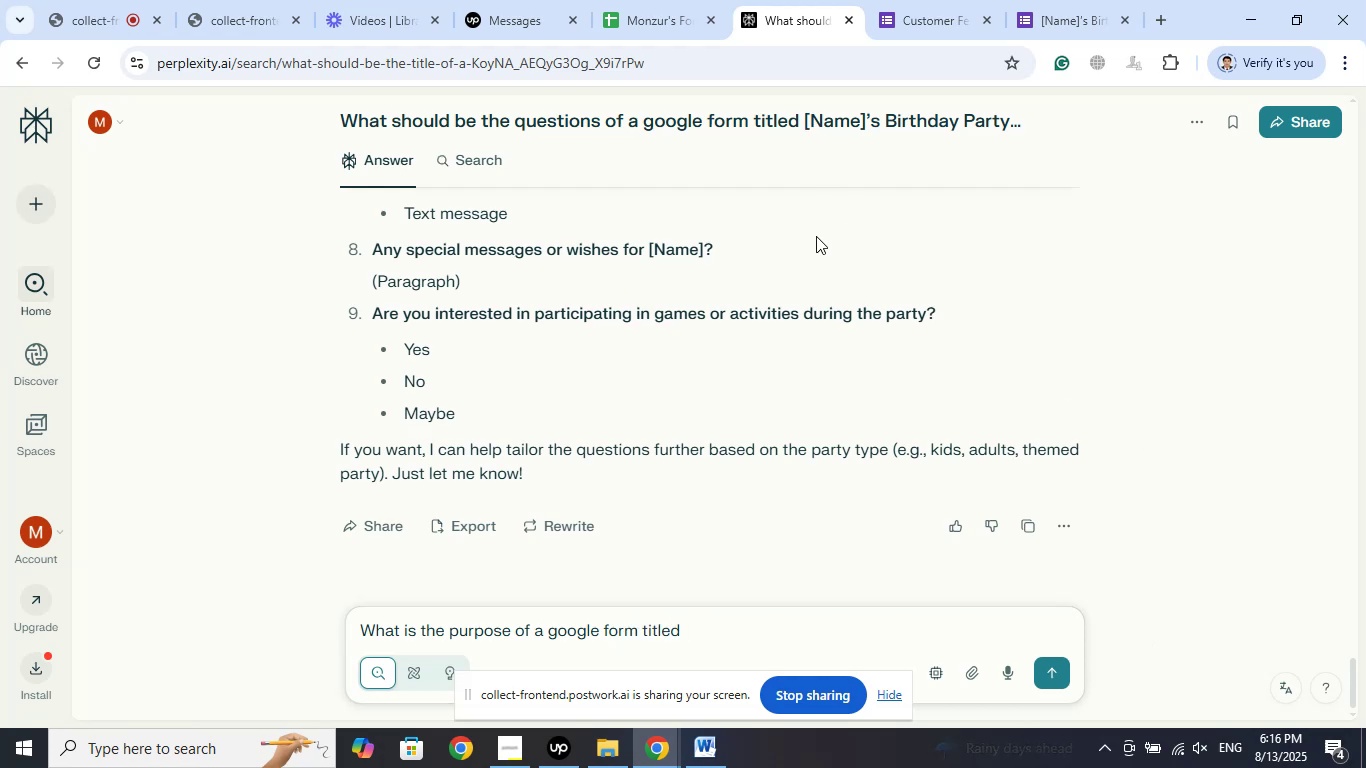 
scroll: coordinate [821, 342], scroll_direction: up, amount: 10.0
 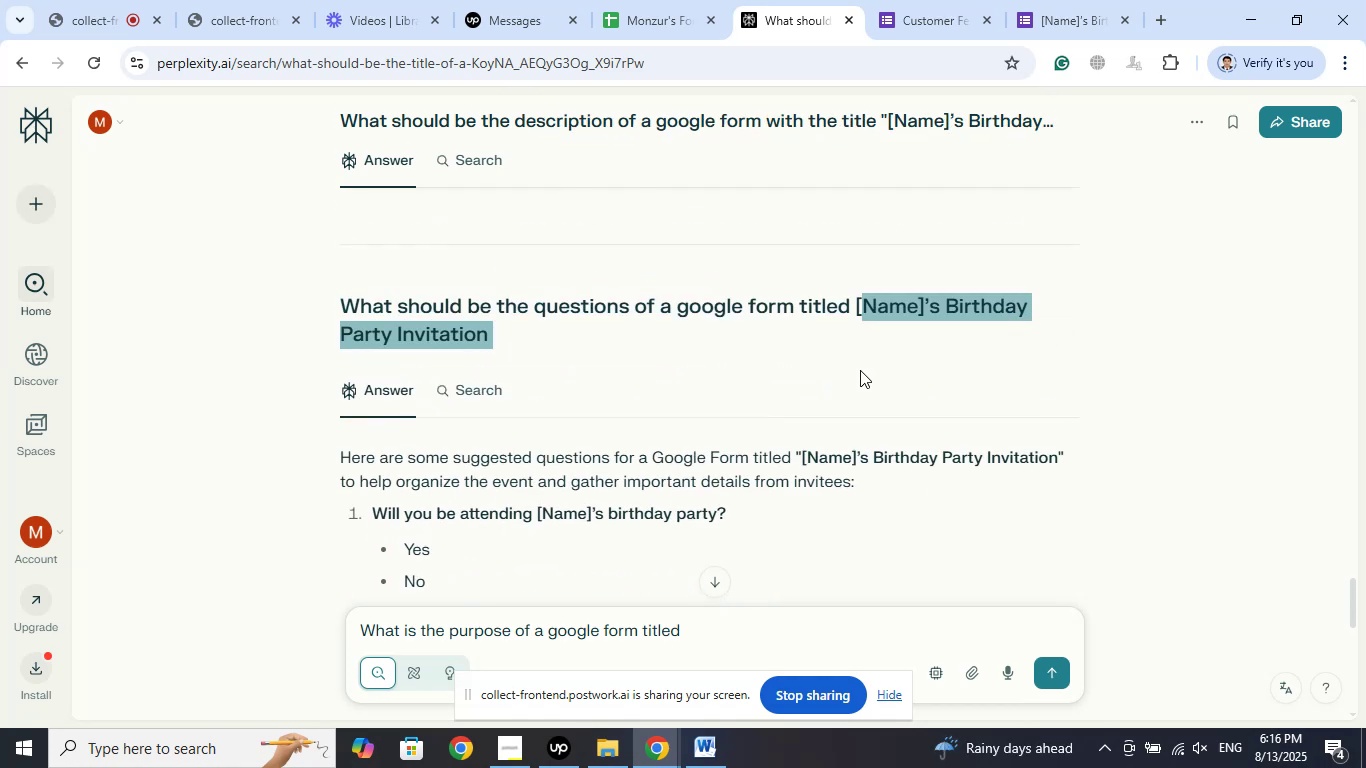 
left_click([861, 326])
 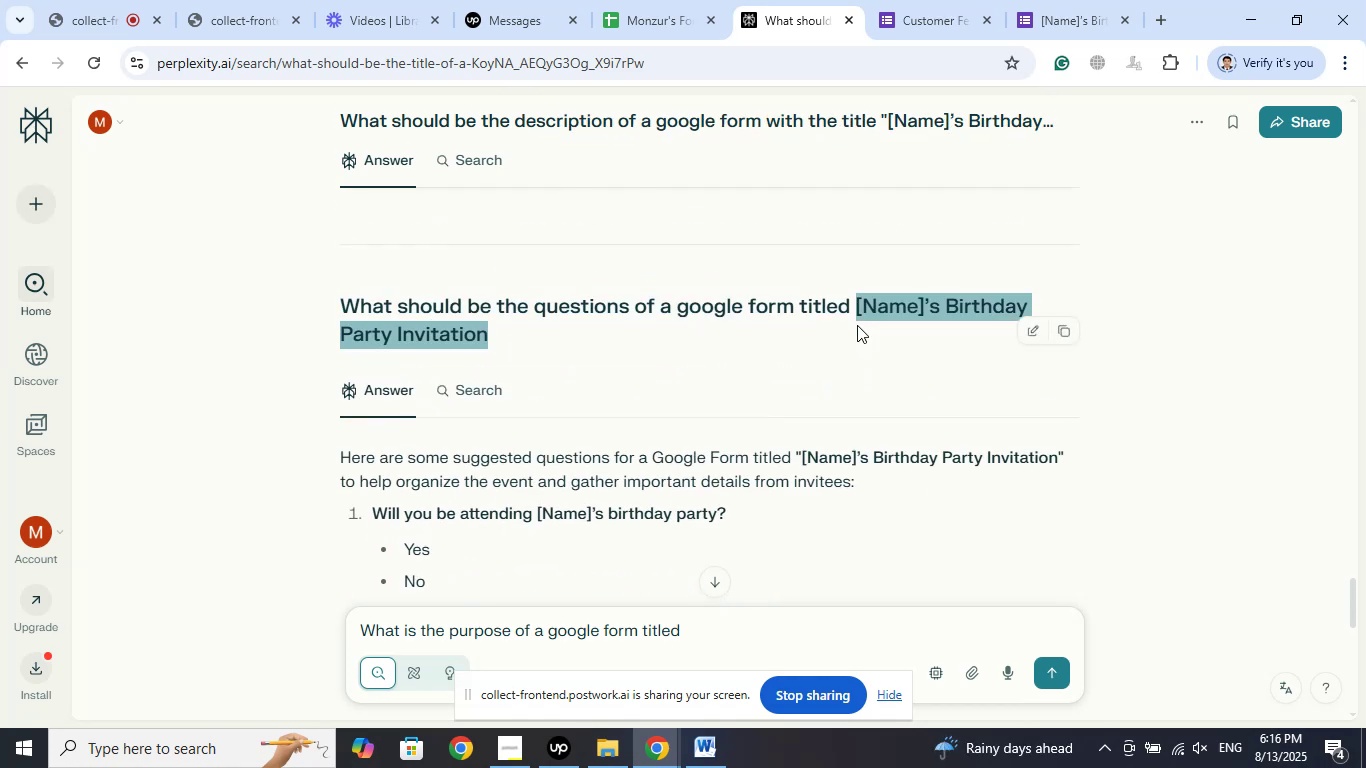 
right_click([884, 299])
 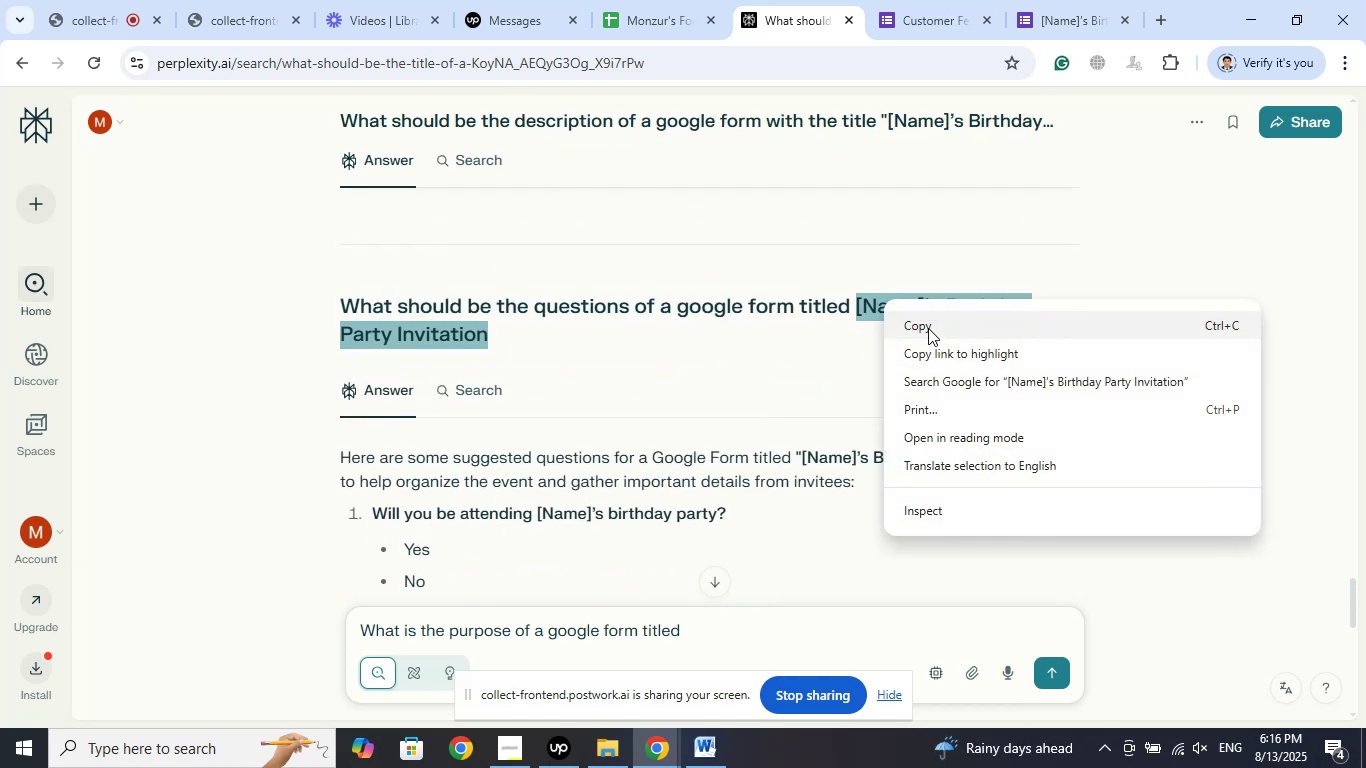 
left_click([928, 328])
 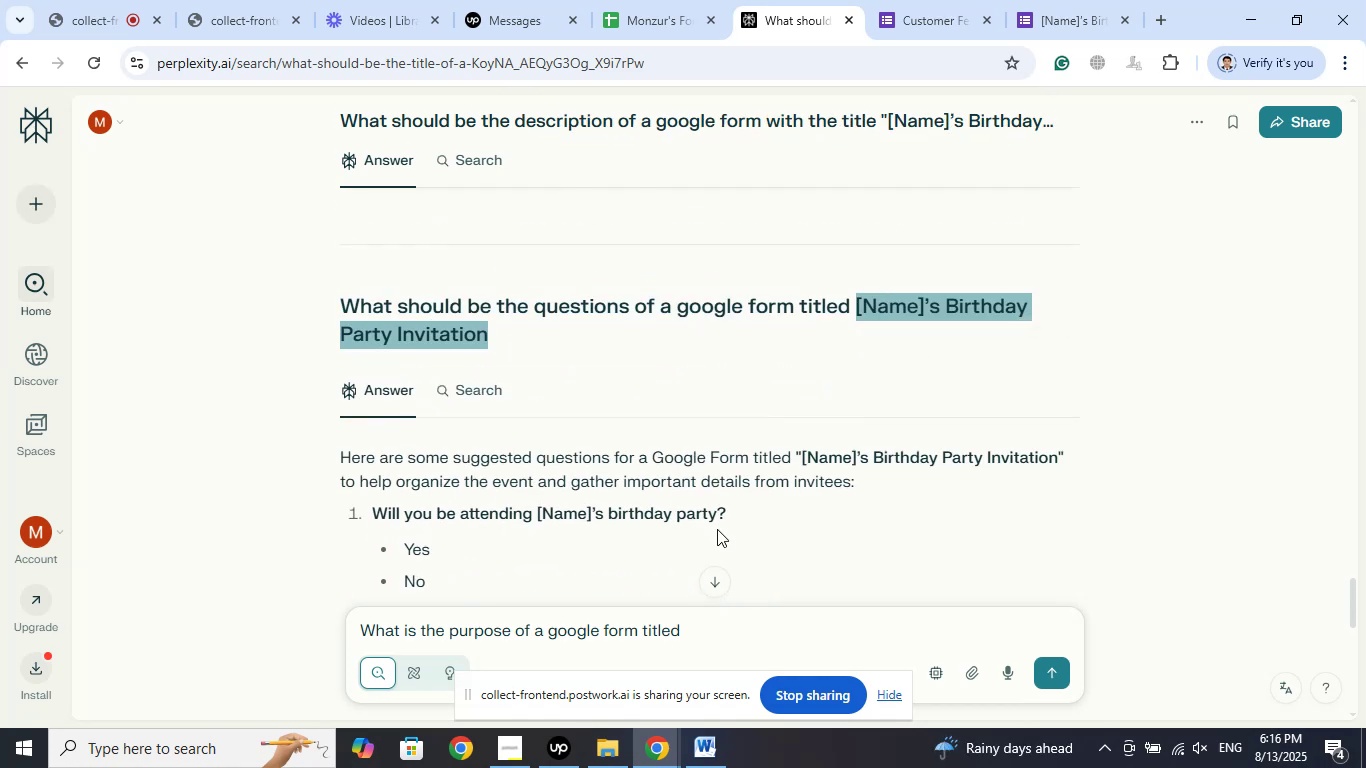 
scroll: coordinate [717, 529], scroll_direction: down, amount: 3.0
 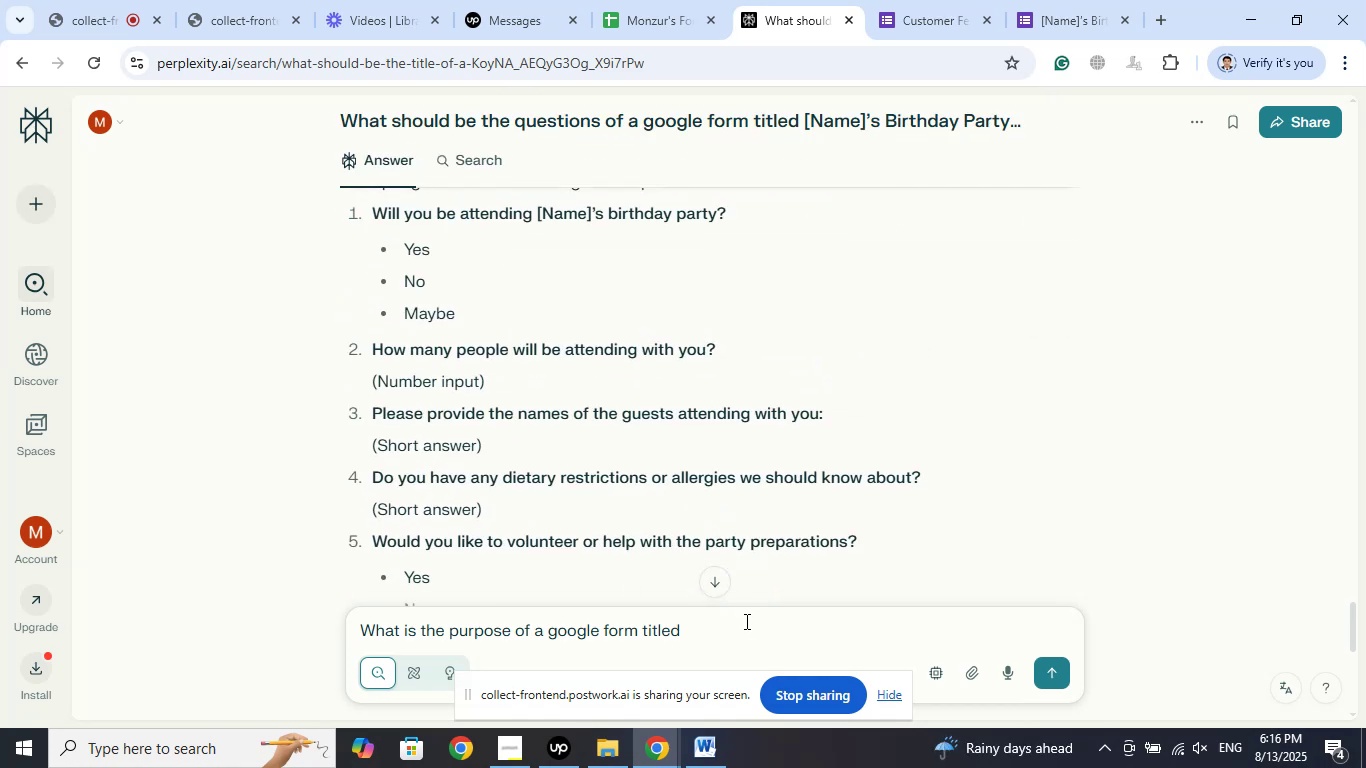 
left_click([744, 622])
 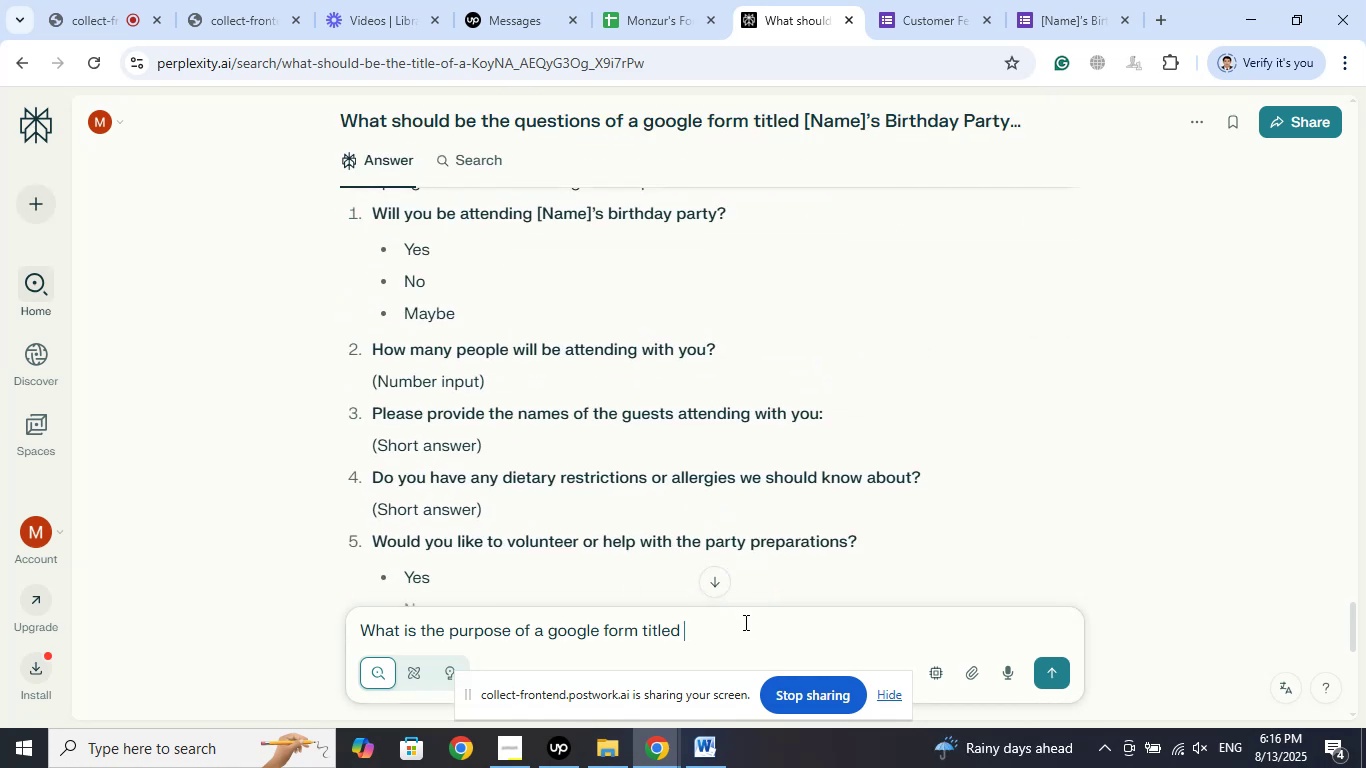 
right_click([744, 622])
 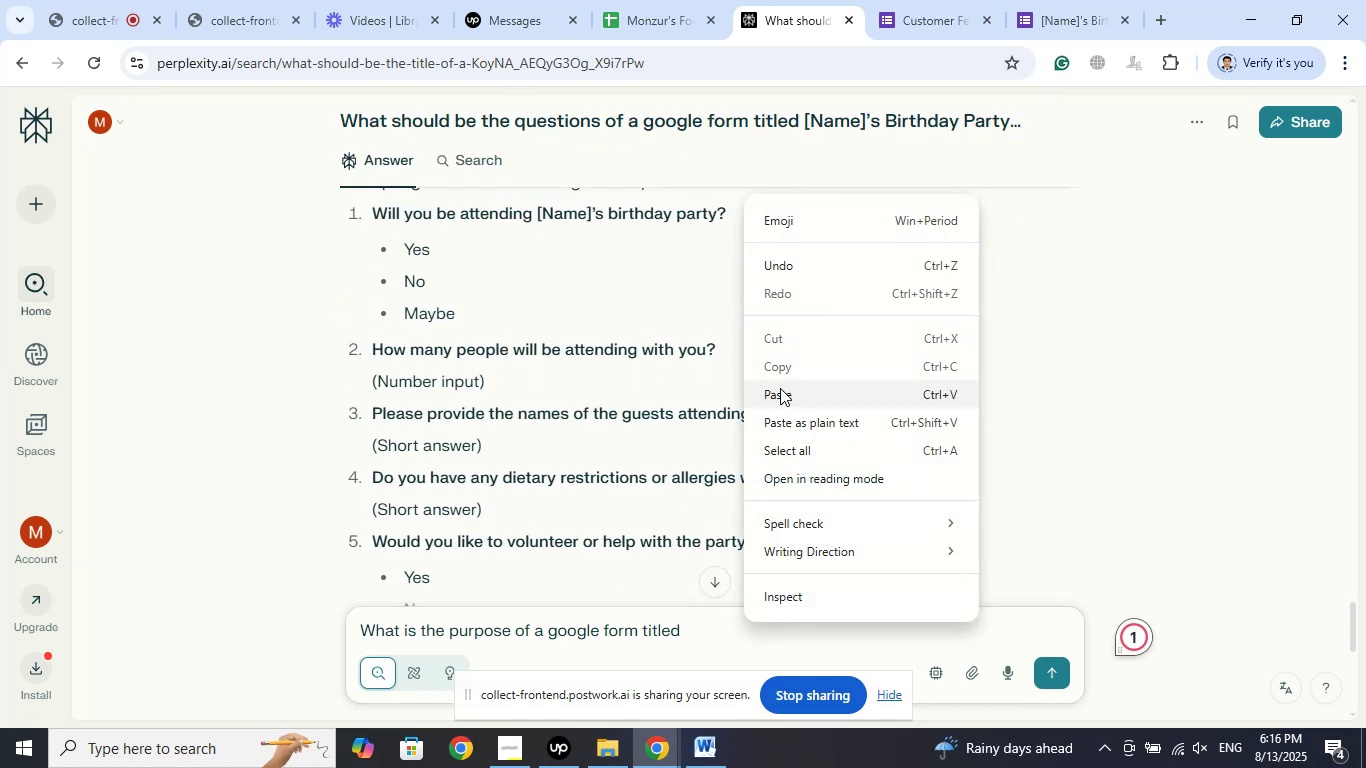 
left_click([780, 388])
 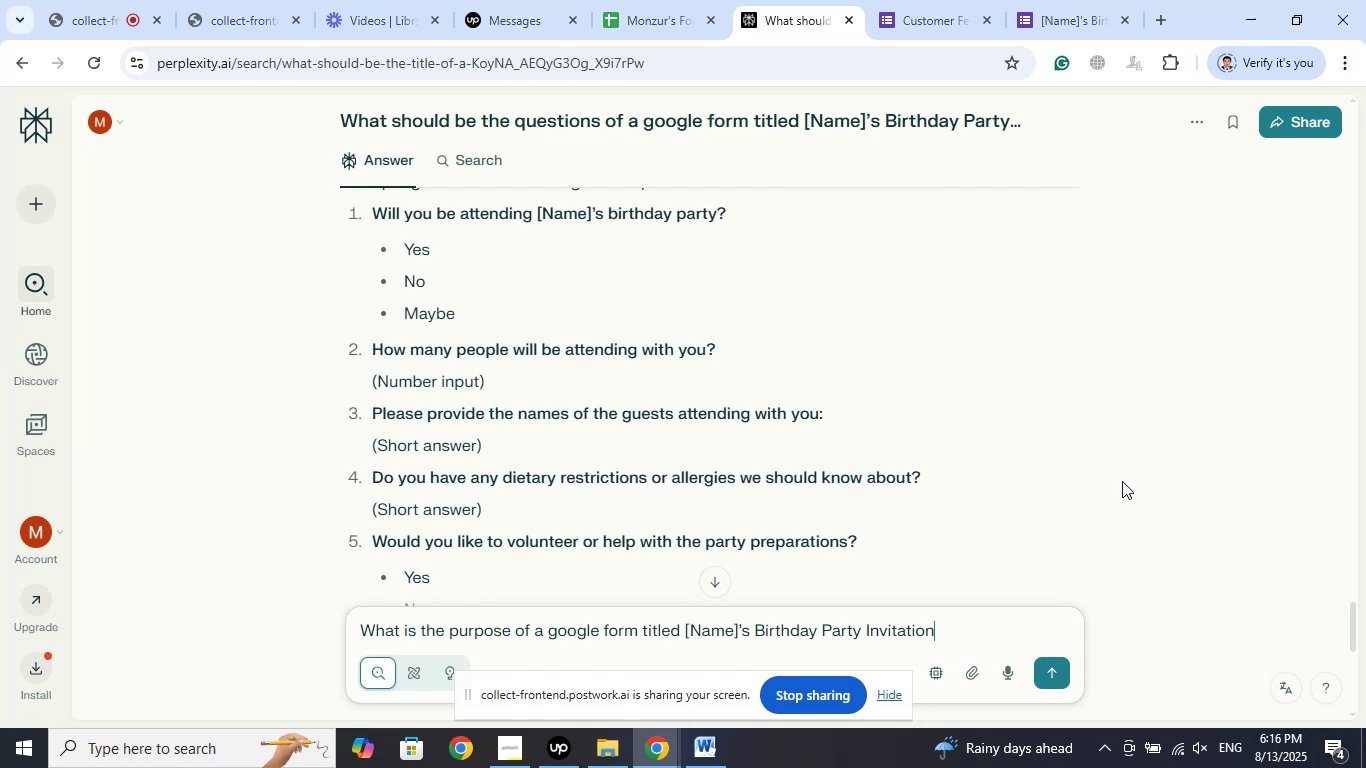 
mouse_move([1140, 488])
 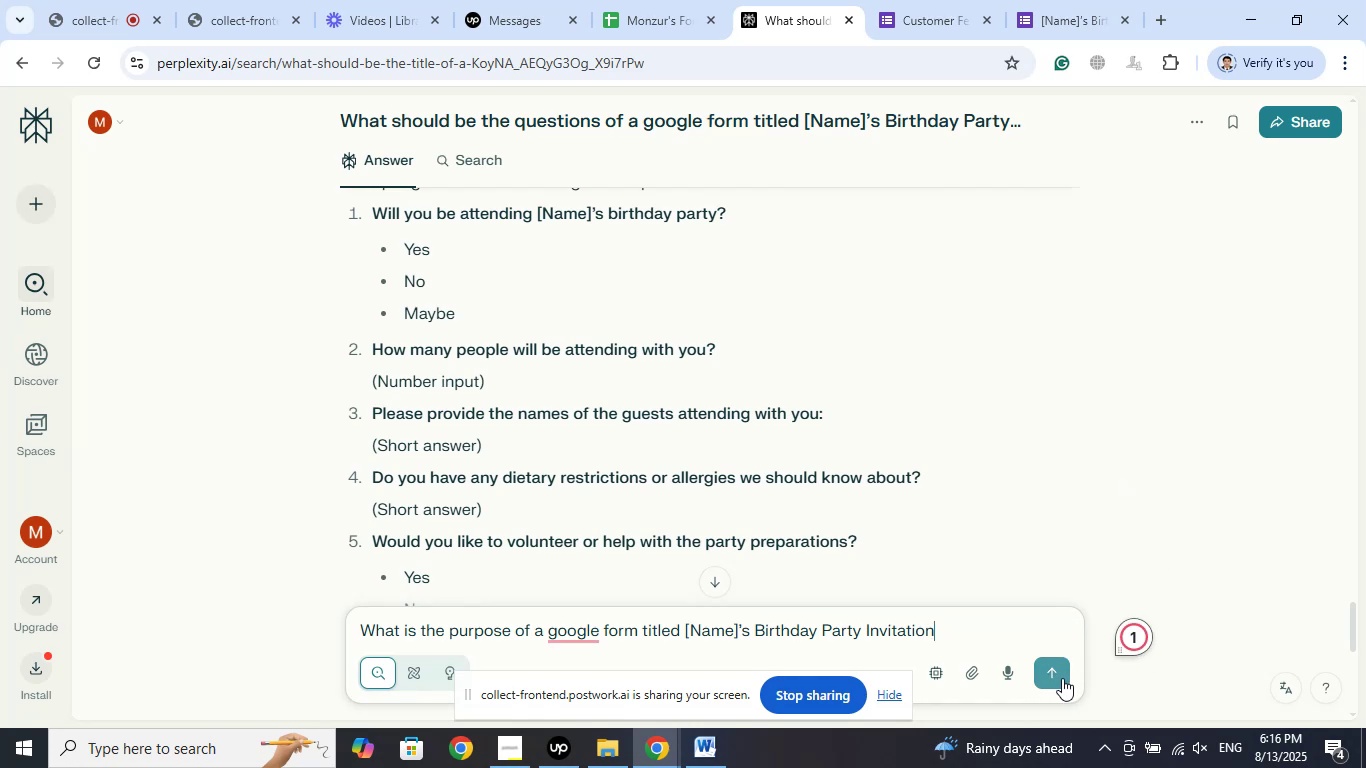 
left_click([1062, 678])
 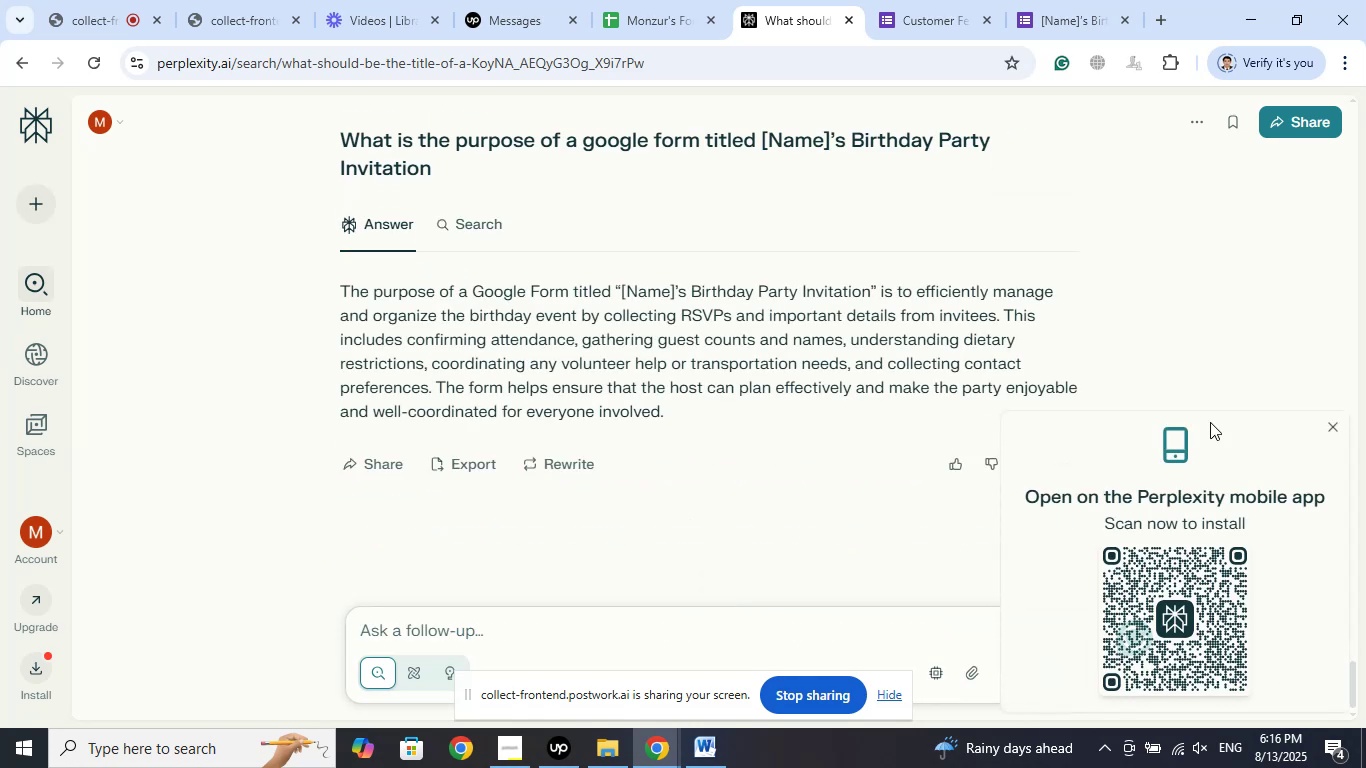 
wait(9.38)
 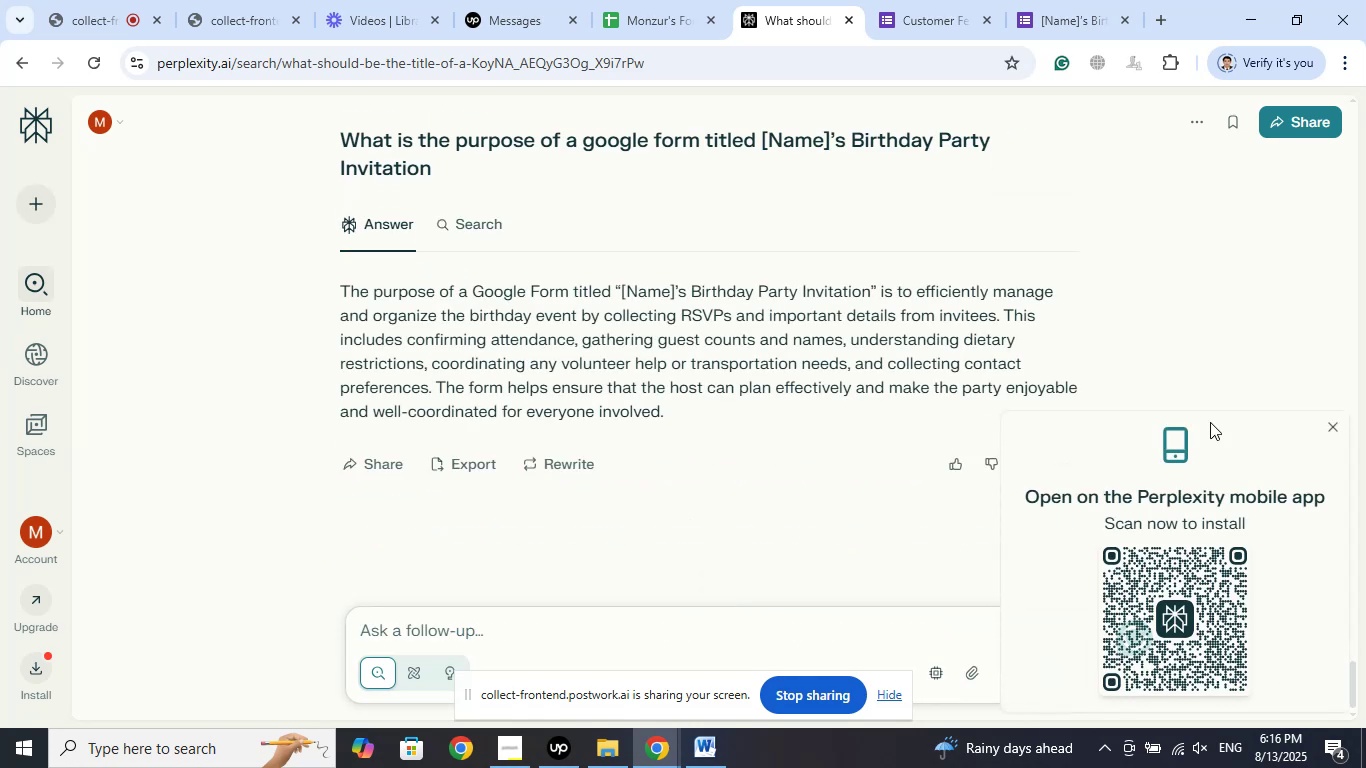 
left_click([1342, 425])
 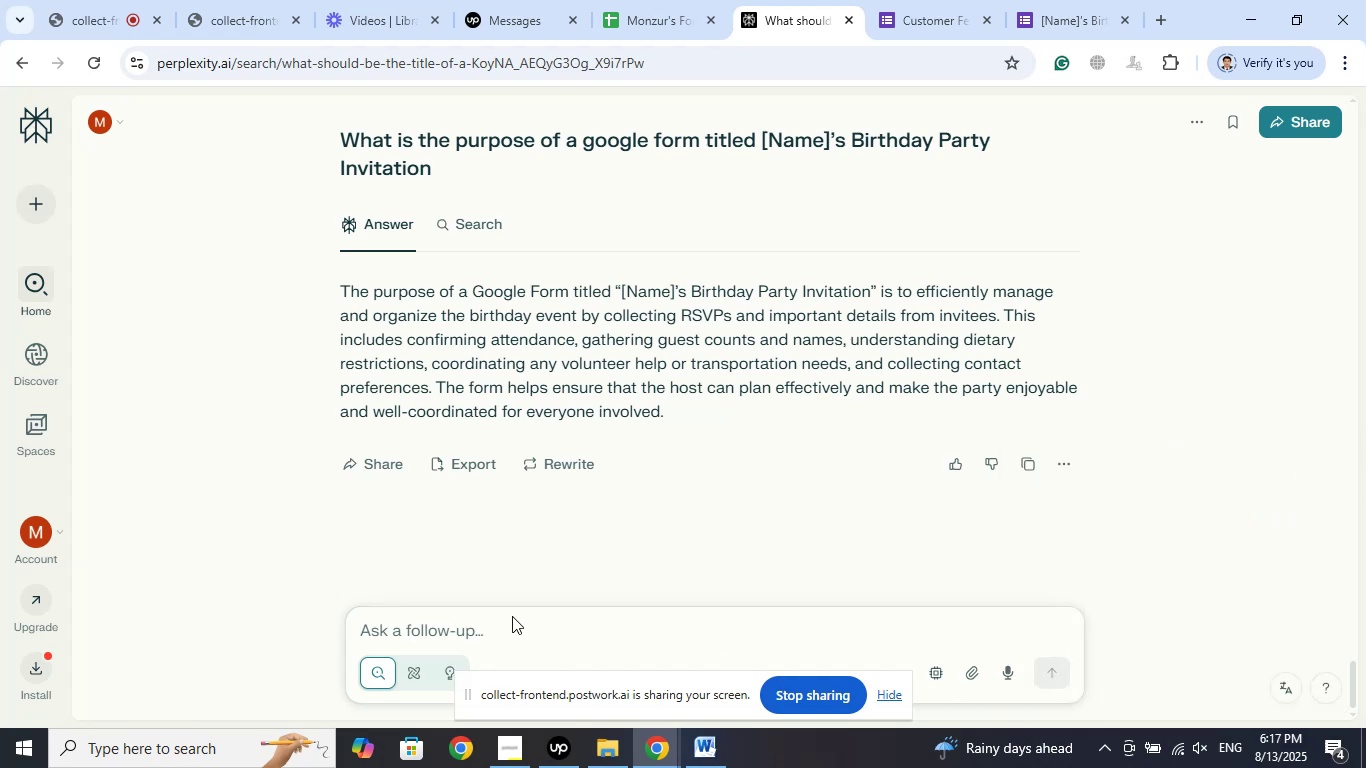 
left_click([512, 616])
 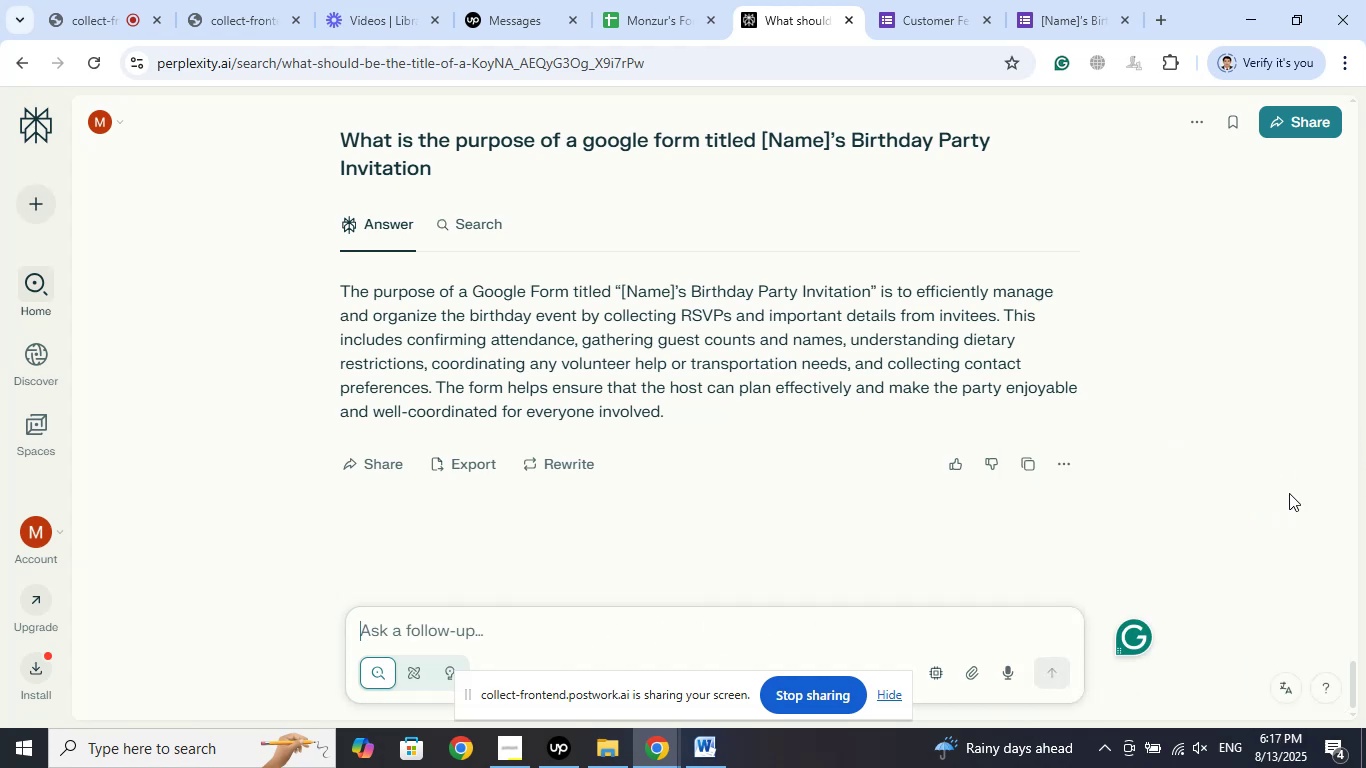 
type(in nb)
key(Backspace)
key(Backspace)
type(brief)
 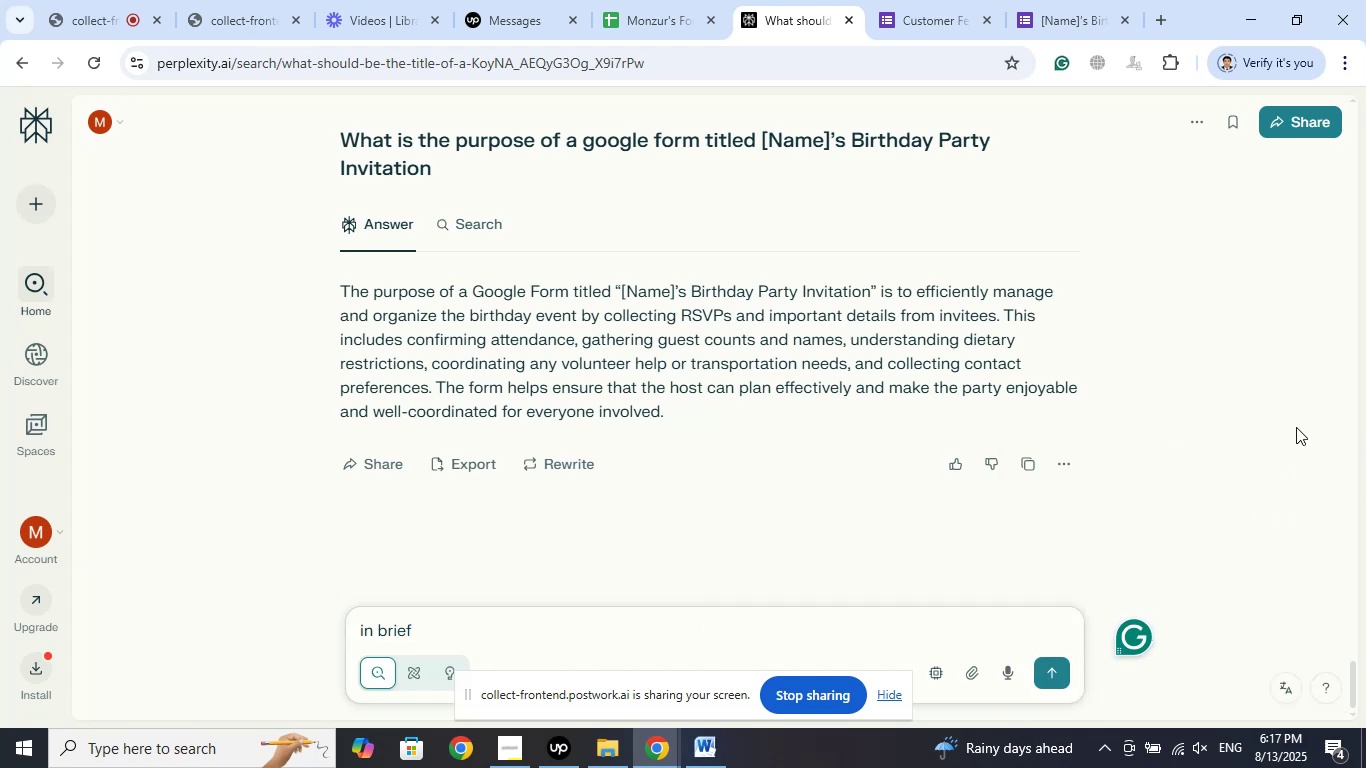 
key(Enter)
 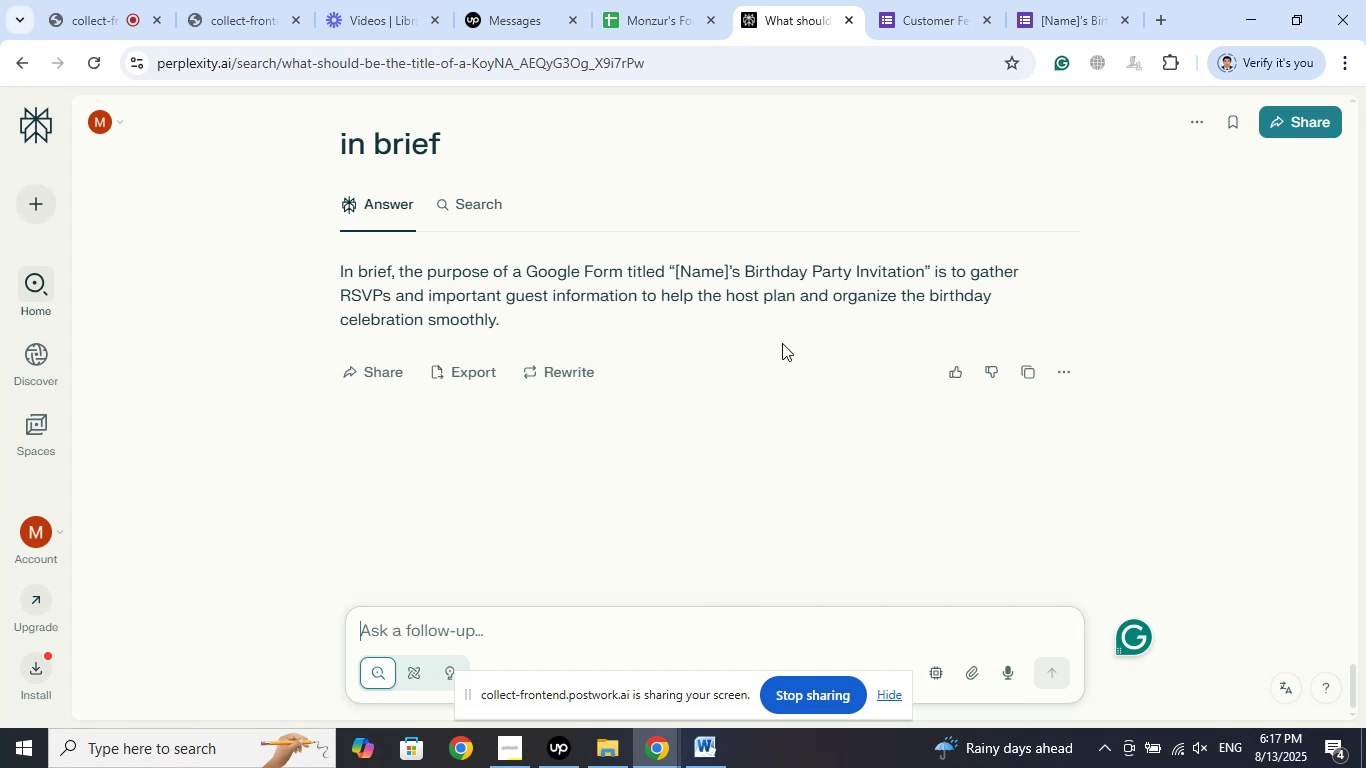 
wait(21.72)
 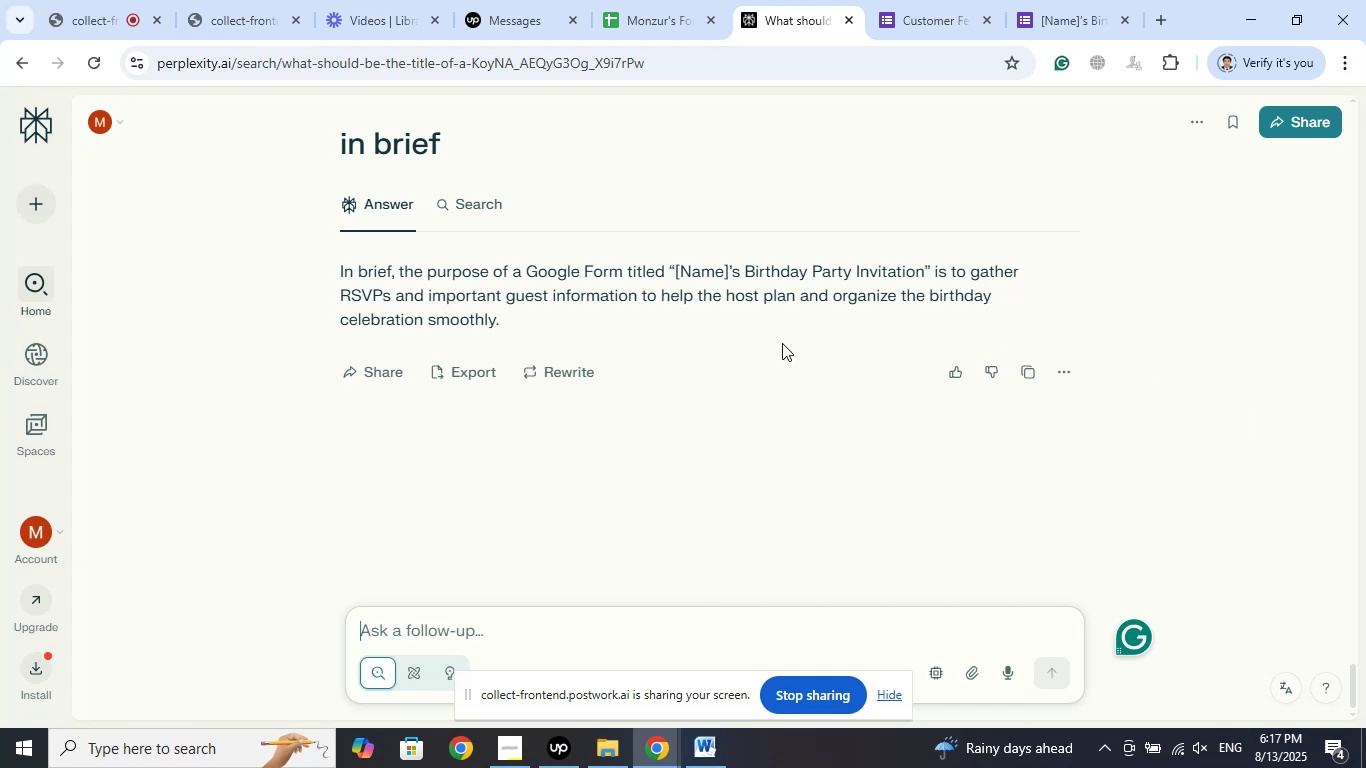 
right_click([968, 295])
 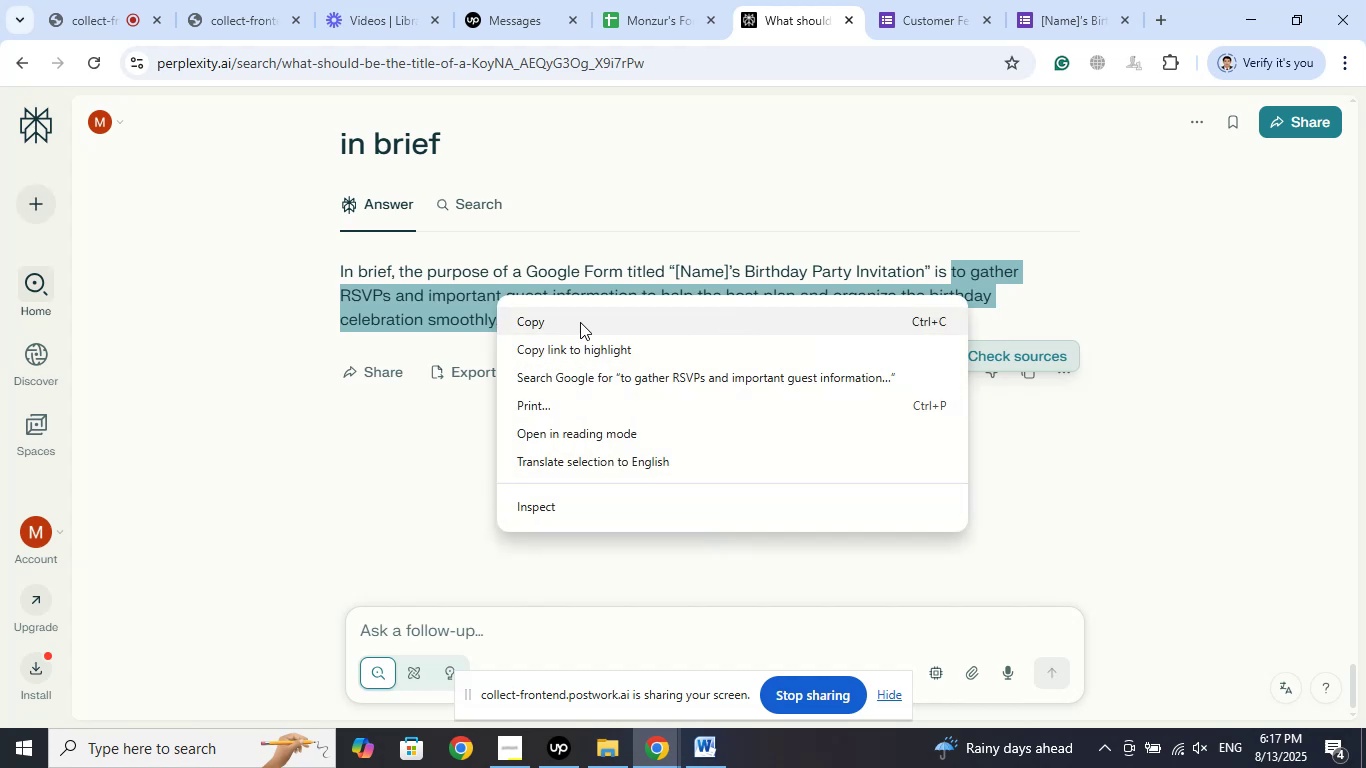 
left_click([580, 322])
 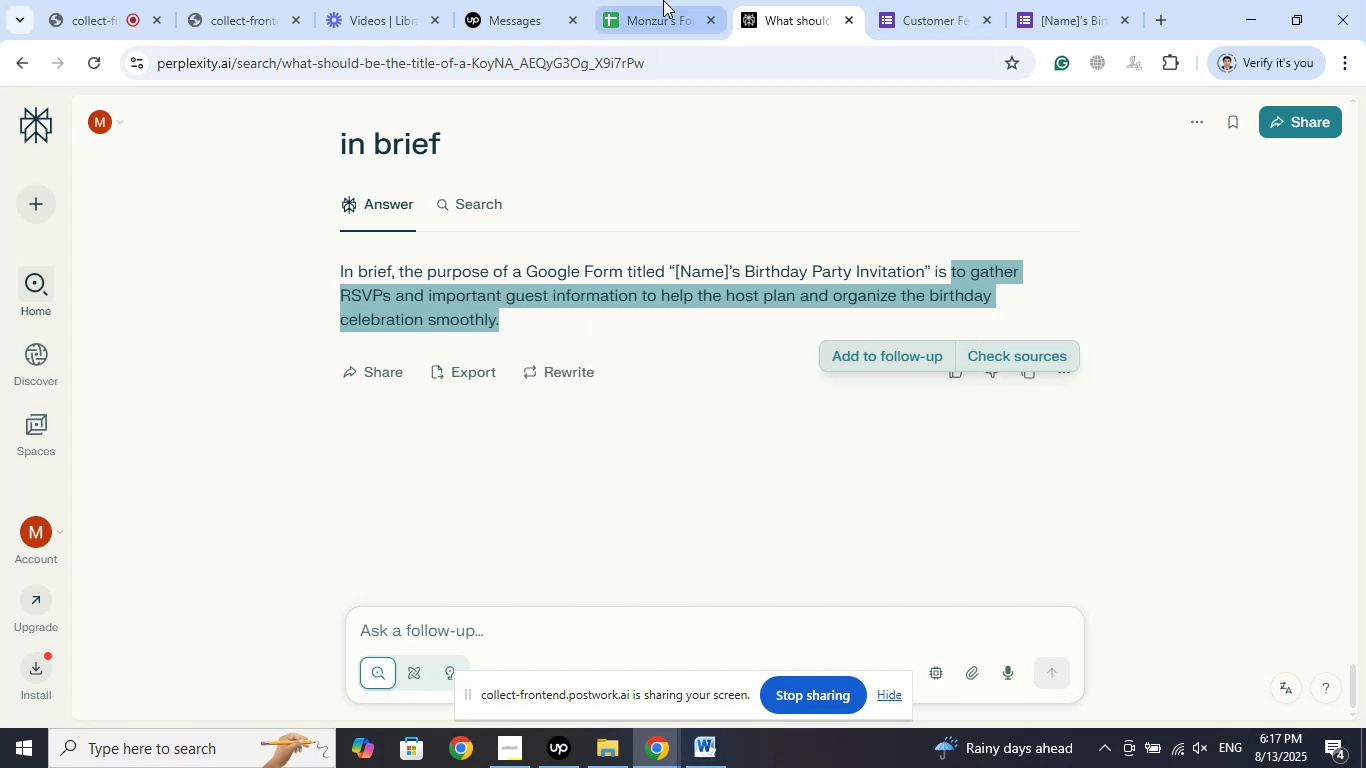 
left_click([659, 0])
 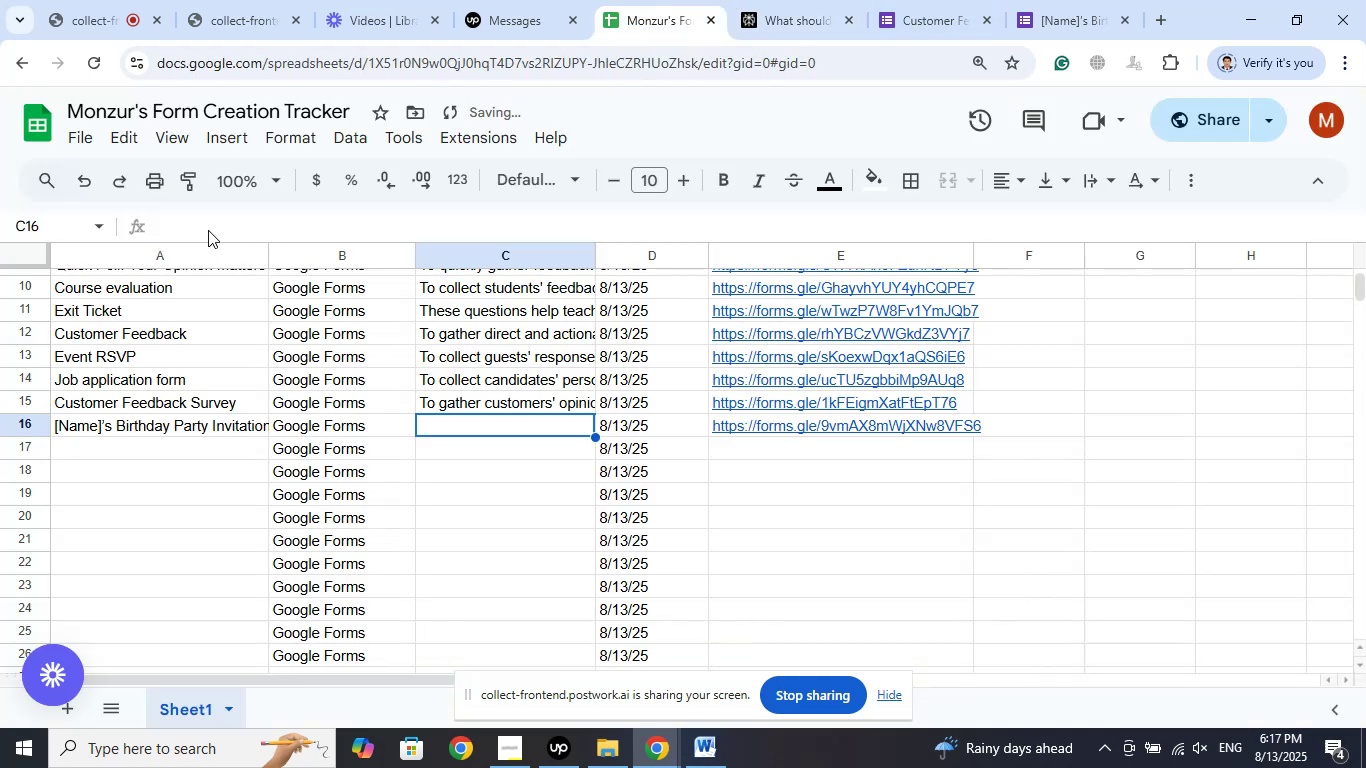 
left_click([205, 228])
 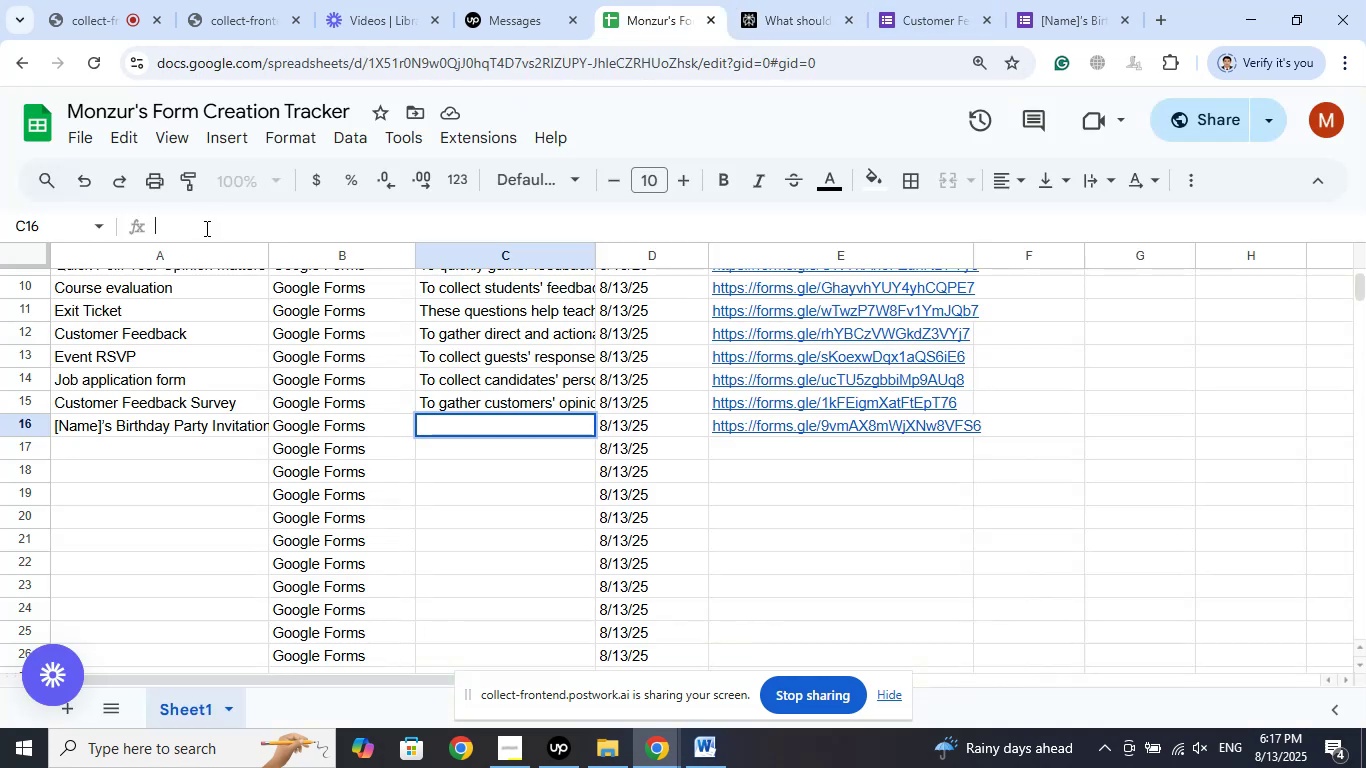 
right_click([205, 228])
 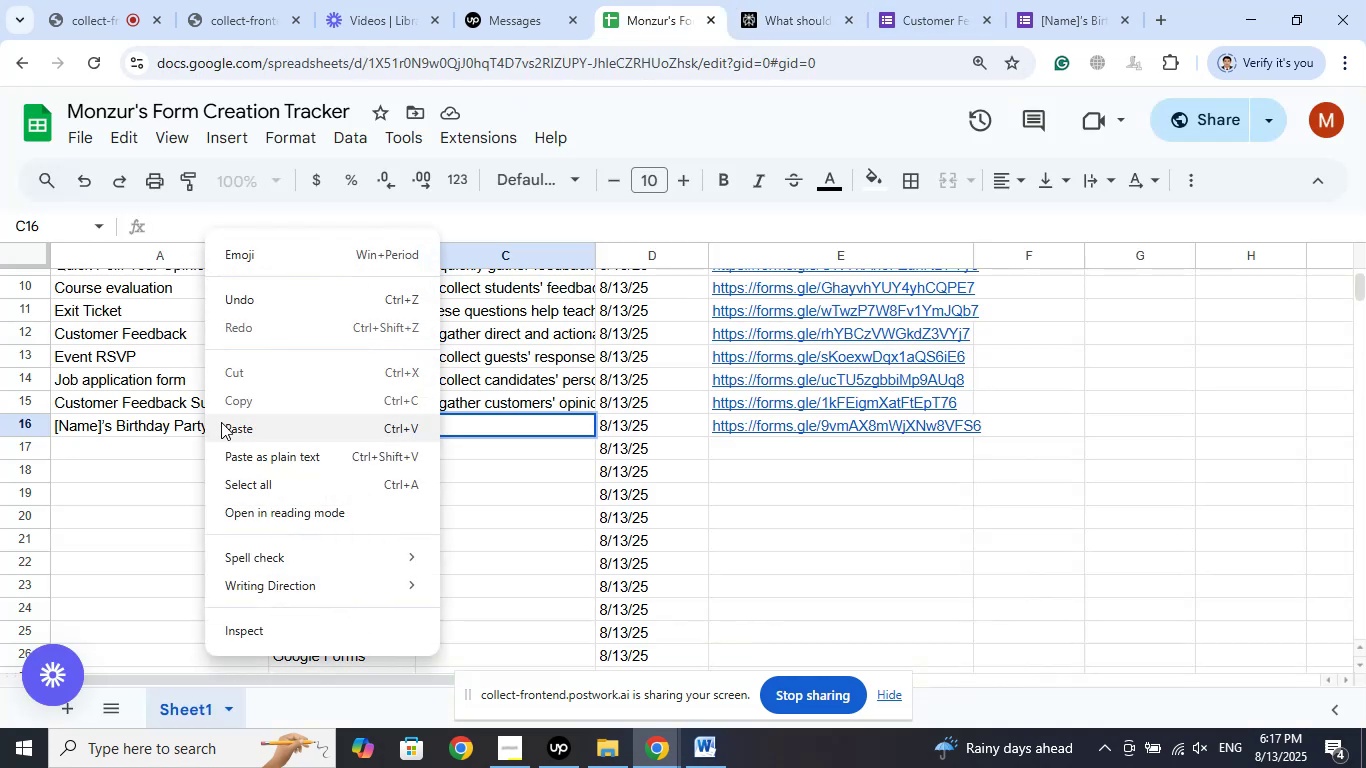 
left_click([221, 422])
 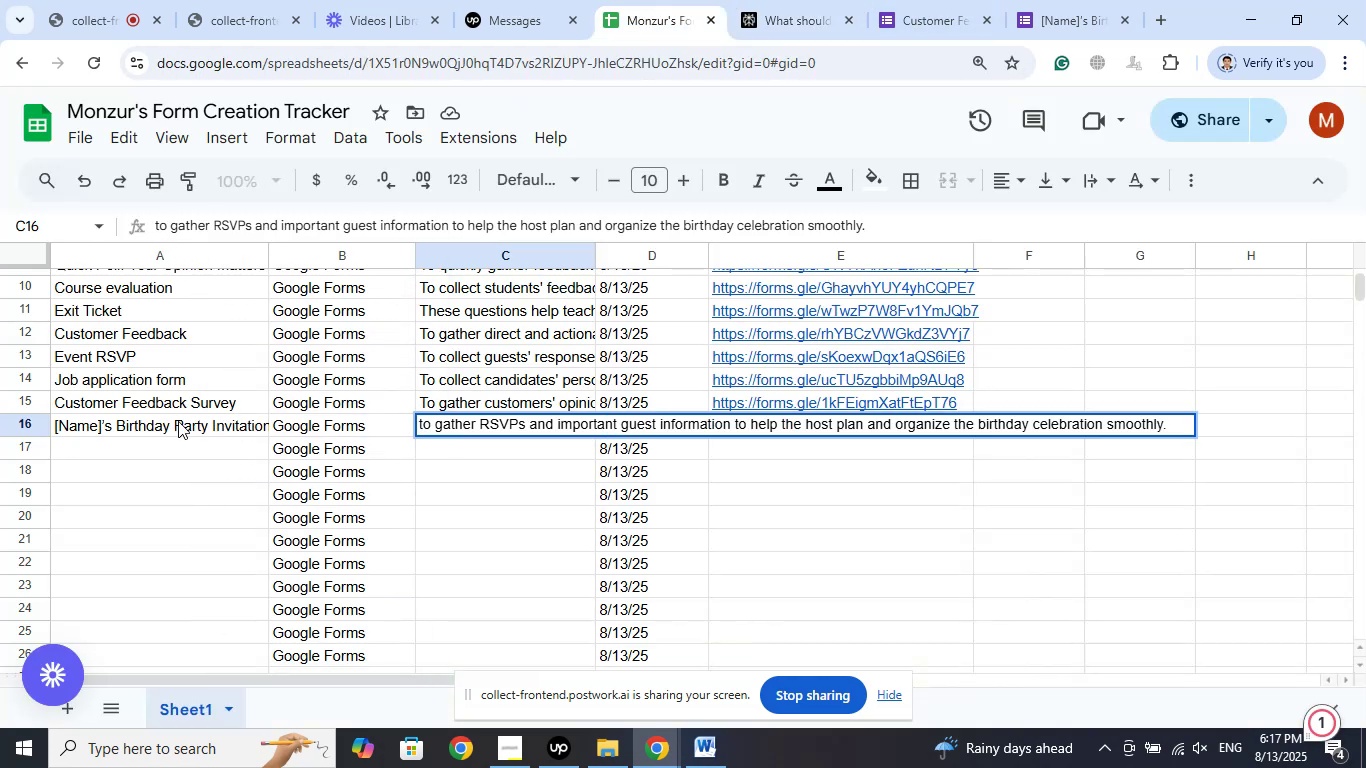 
key(Backspace)
 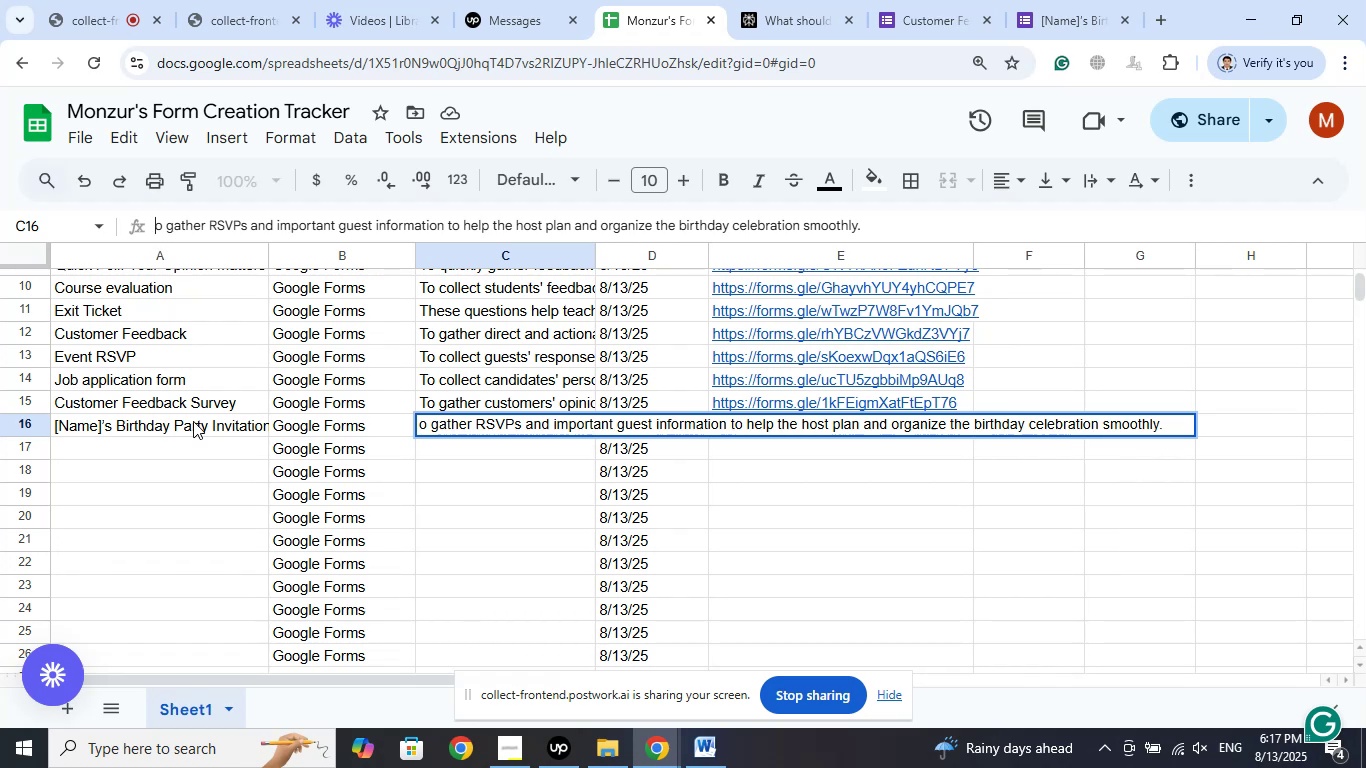 
wait(5.01)
 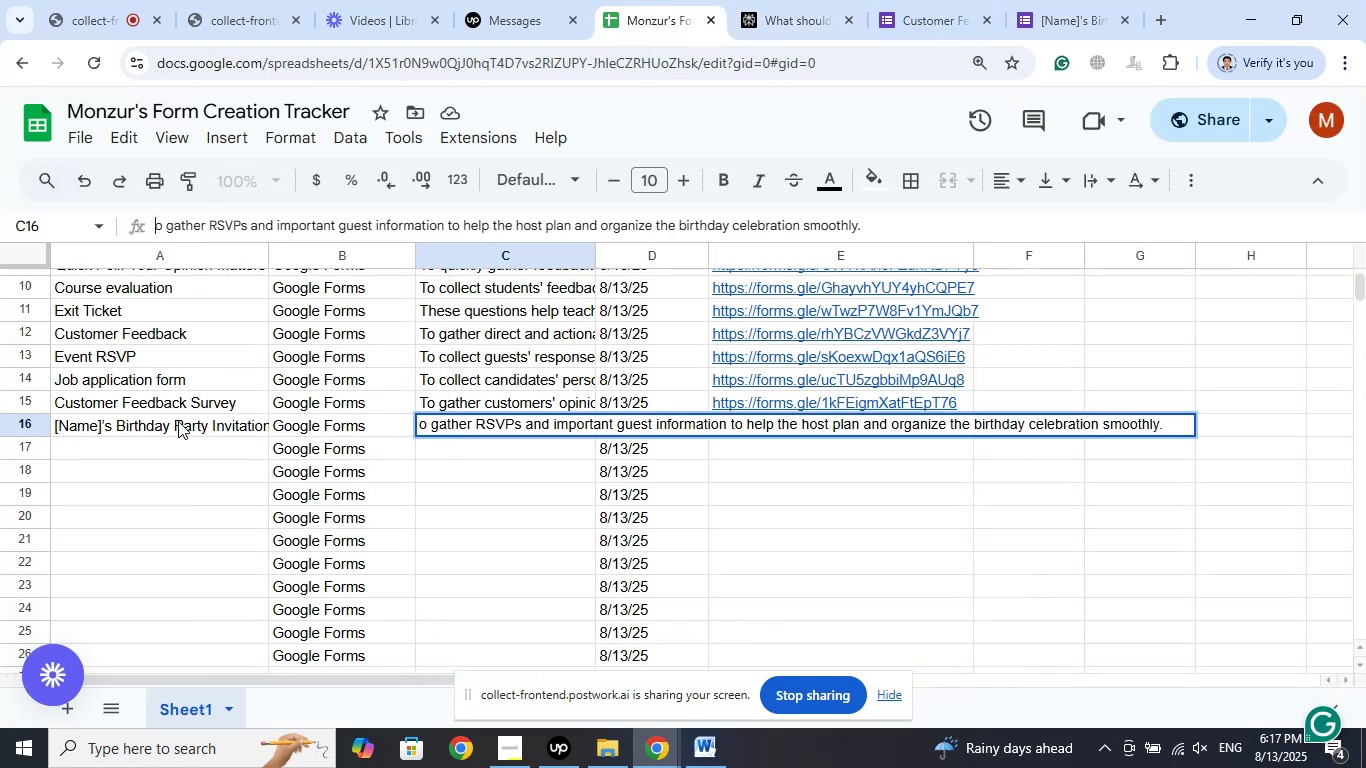 
key(Shift+T)
 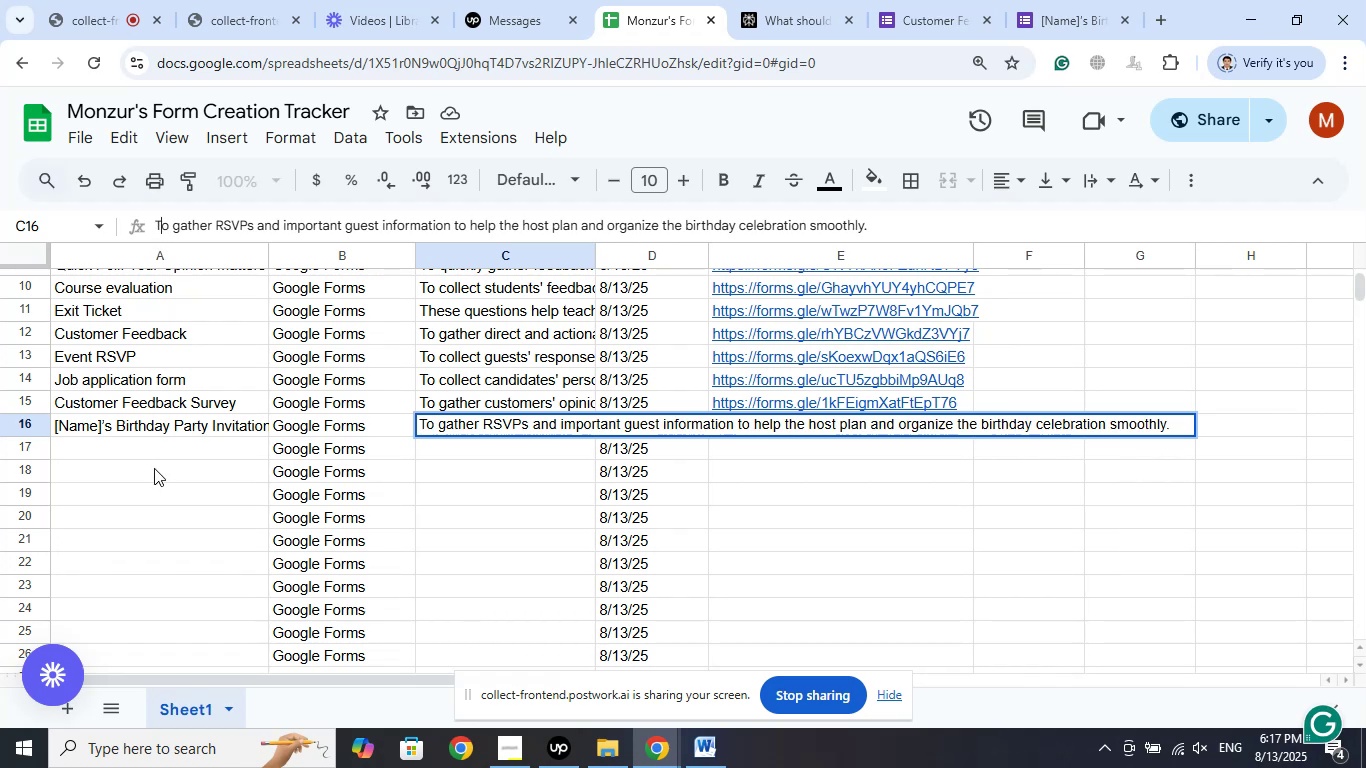 
left_click([166, 445])
 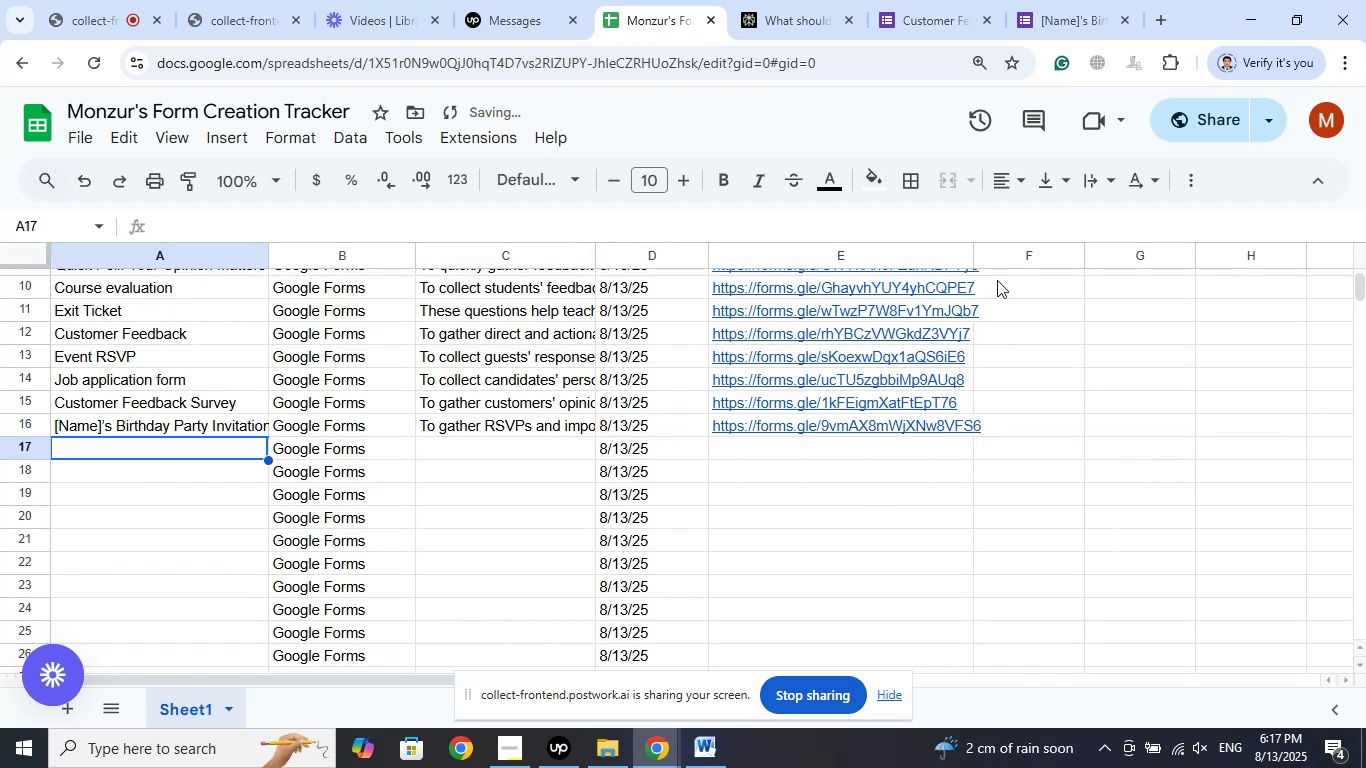 
left_click([1067, 0])
 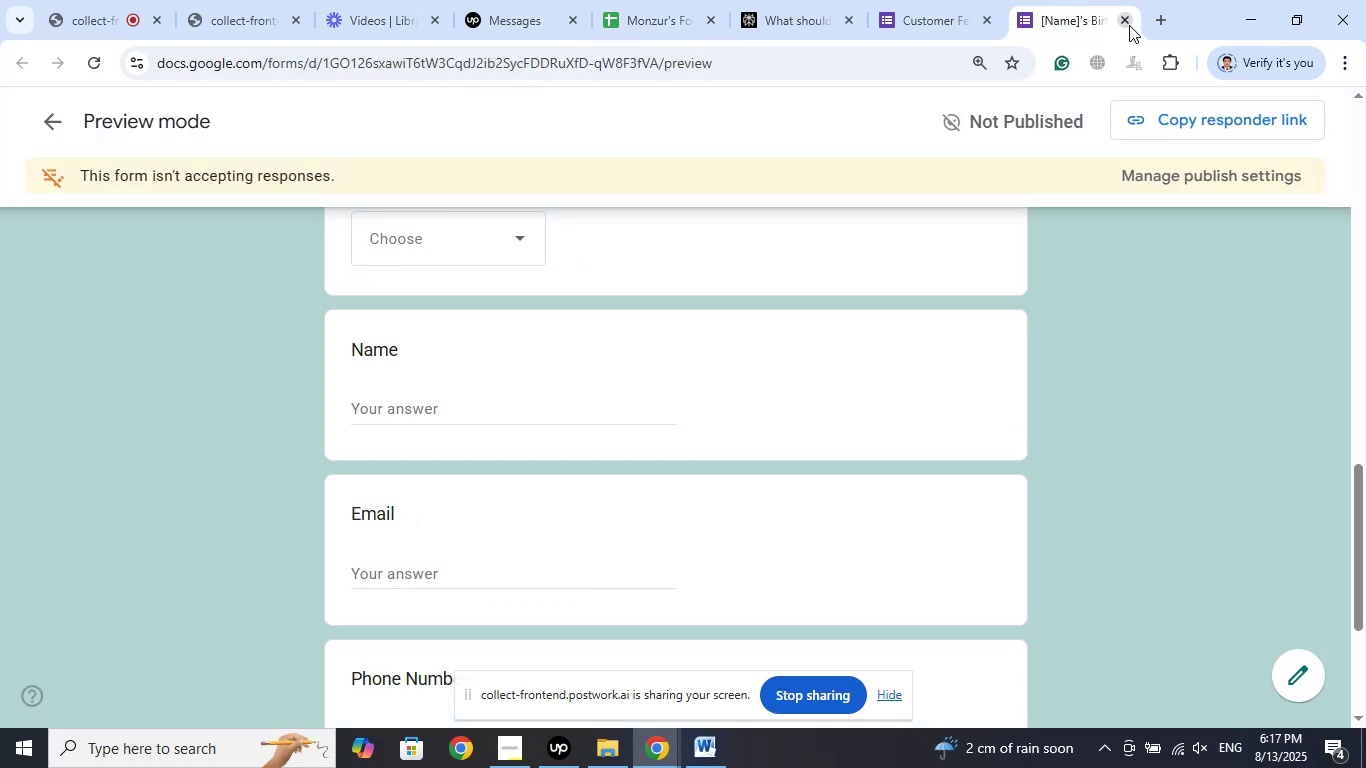 
left_click([1129, 25])
 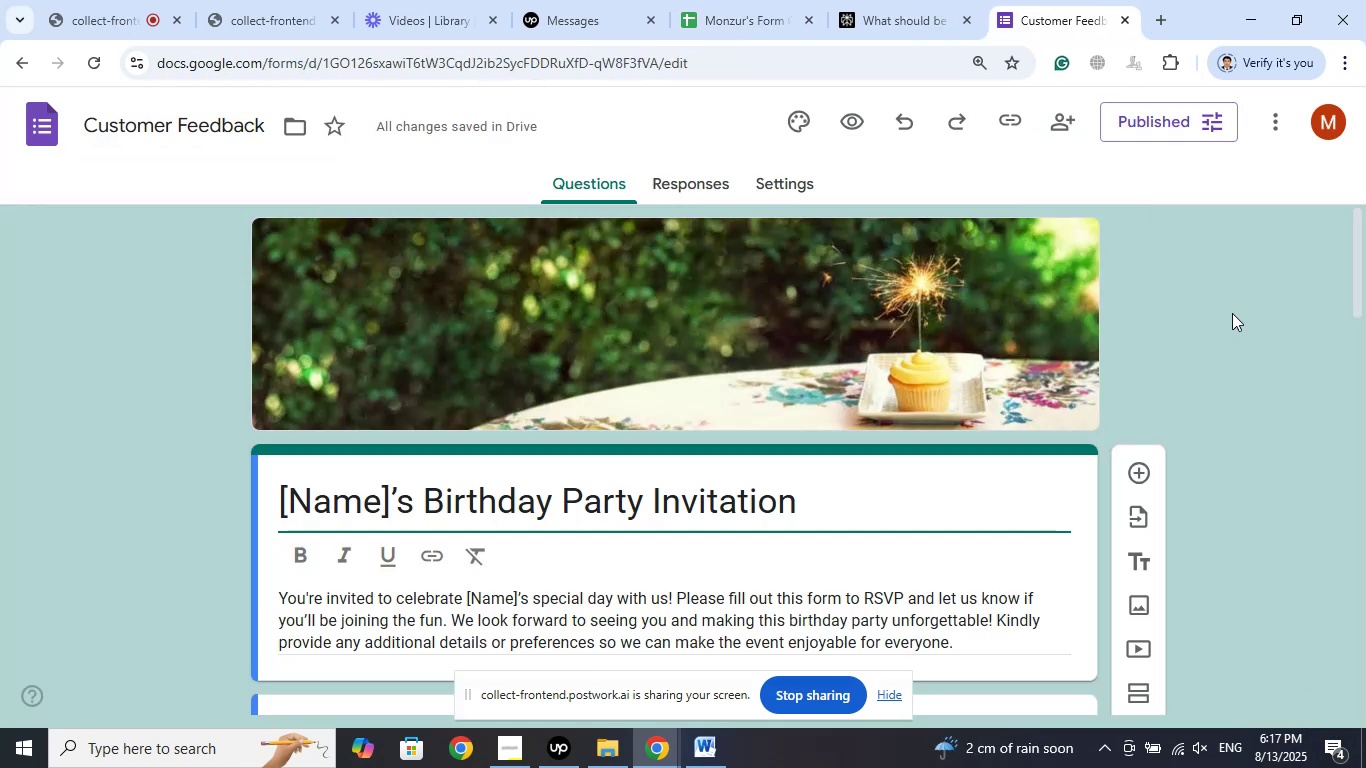 
scroll: coordinate [1232, 312], scroll_direction: up, amount: 6.0
 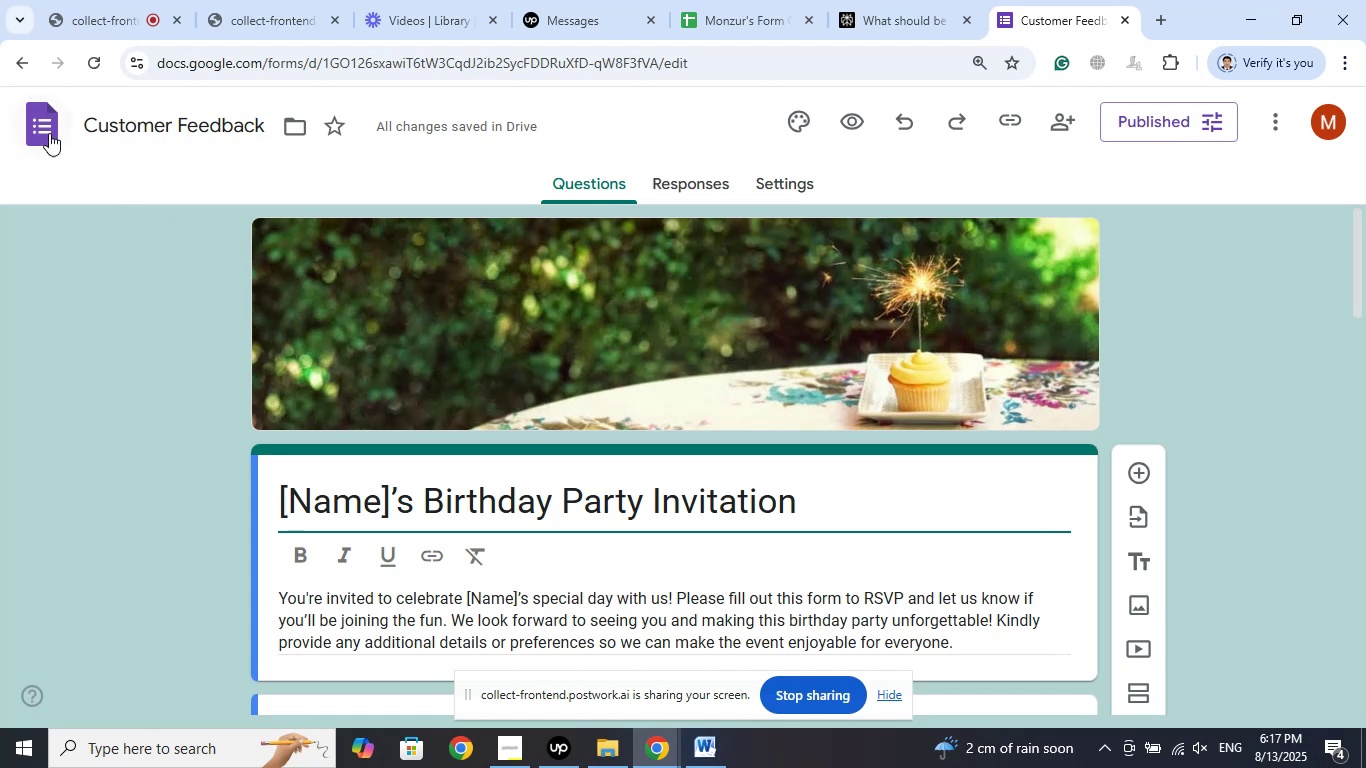 
left_click([48, 131])
 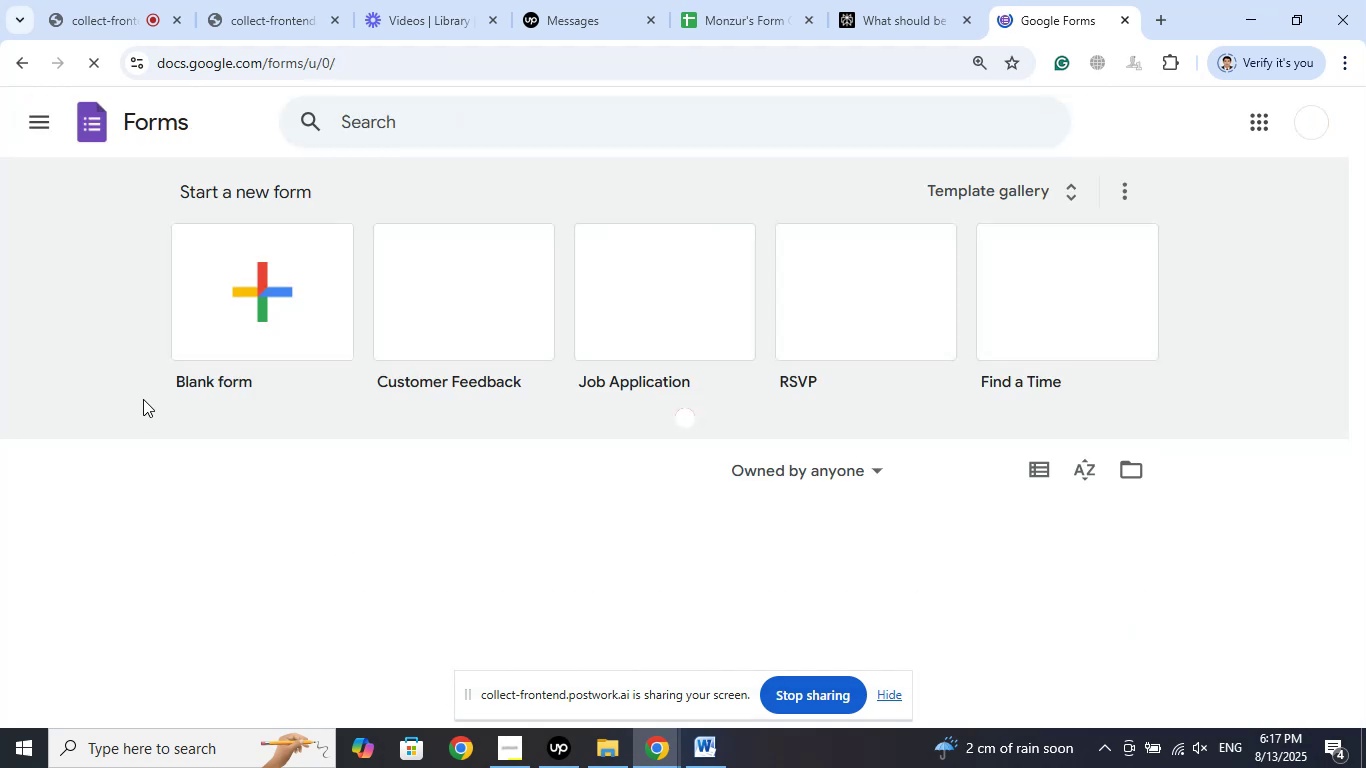 
left_click([117, 0])
 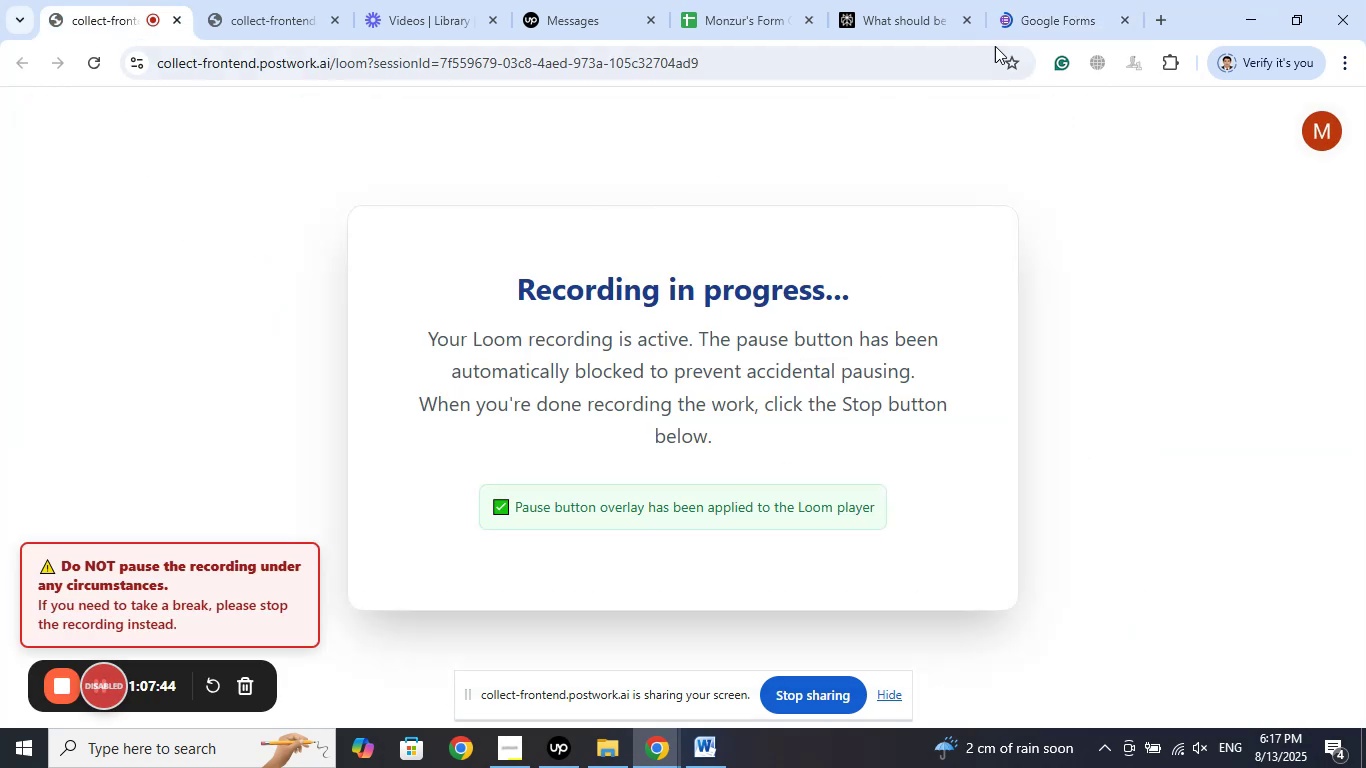 
left_click([1054, 11])
 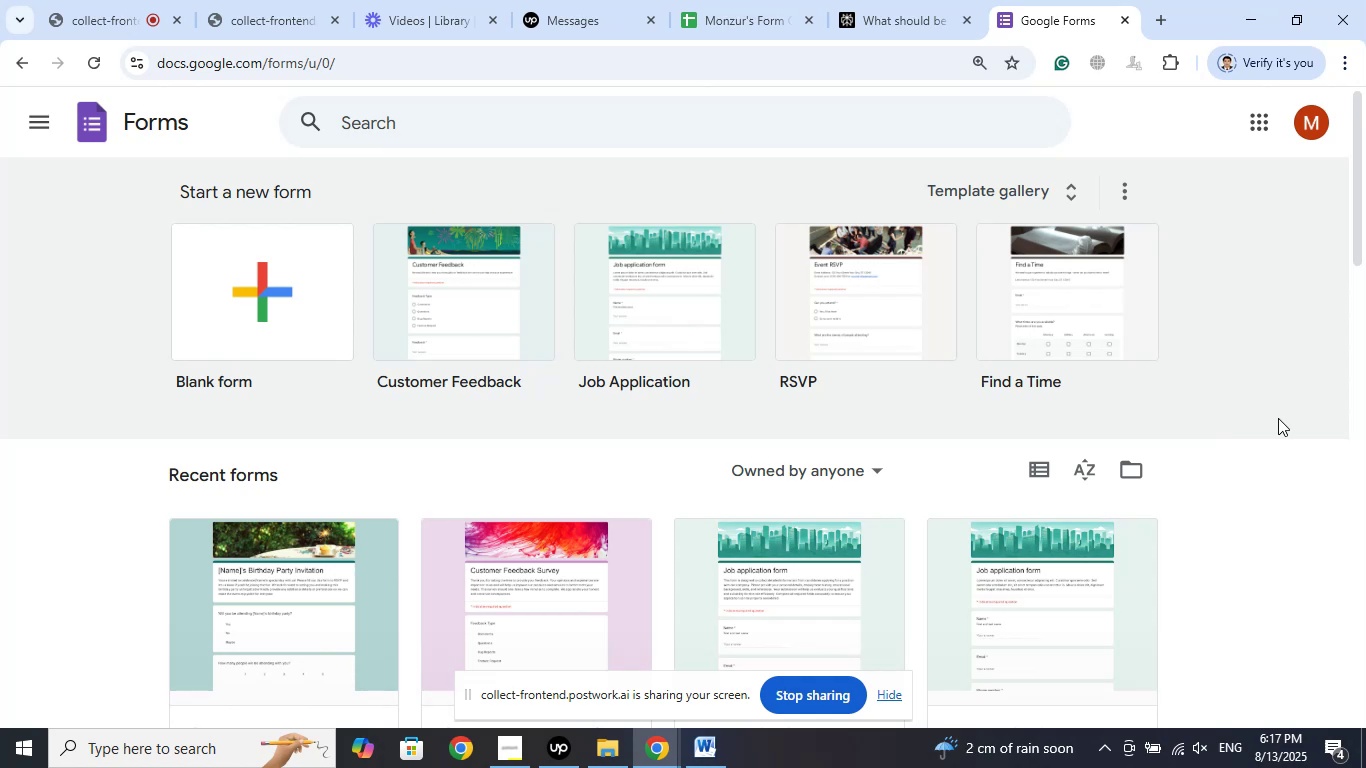 
wait(6.44)
 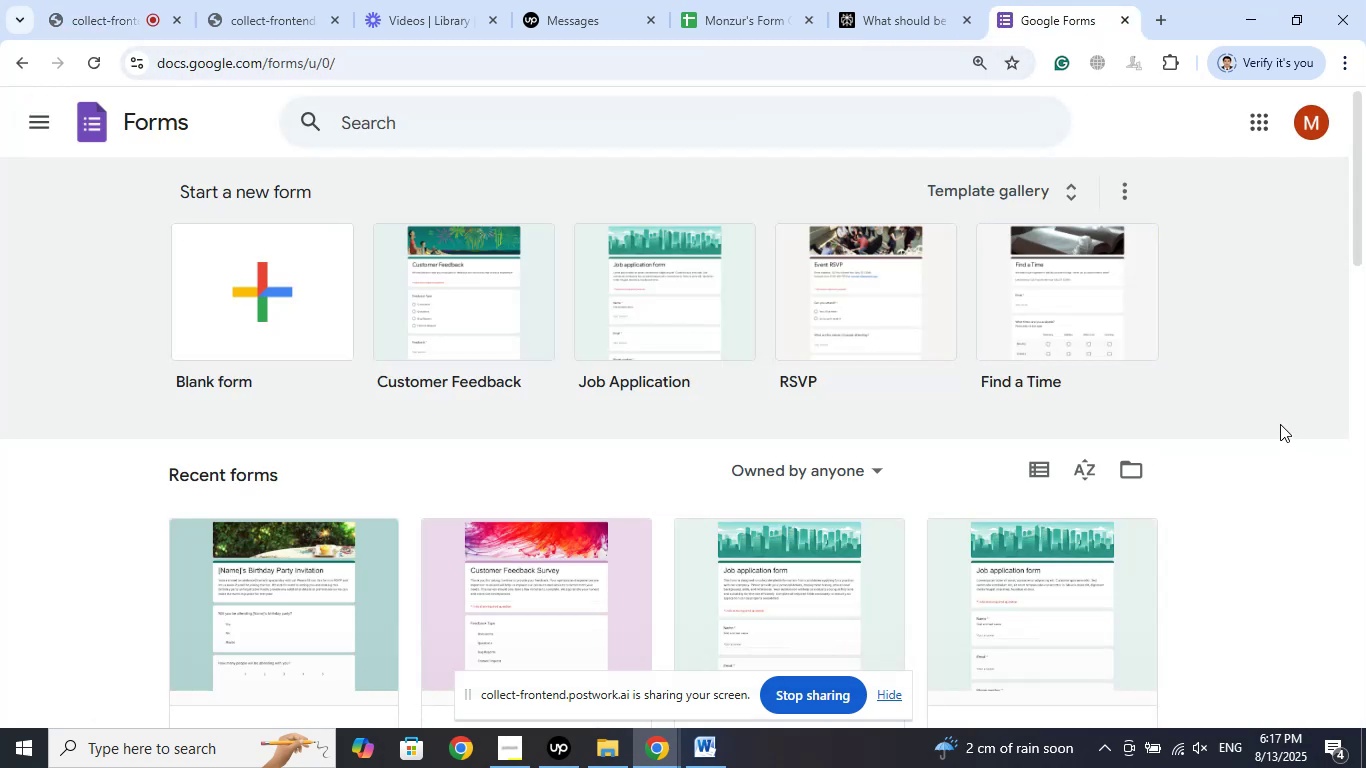 
left_click([1102, 295])
 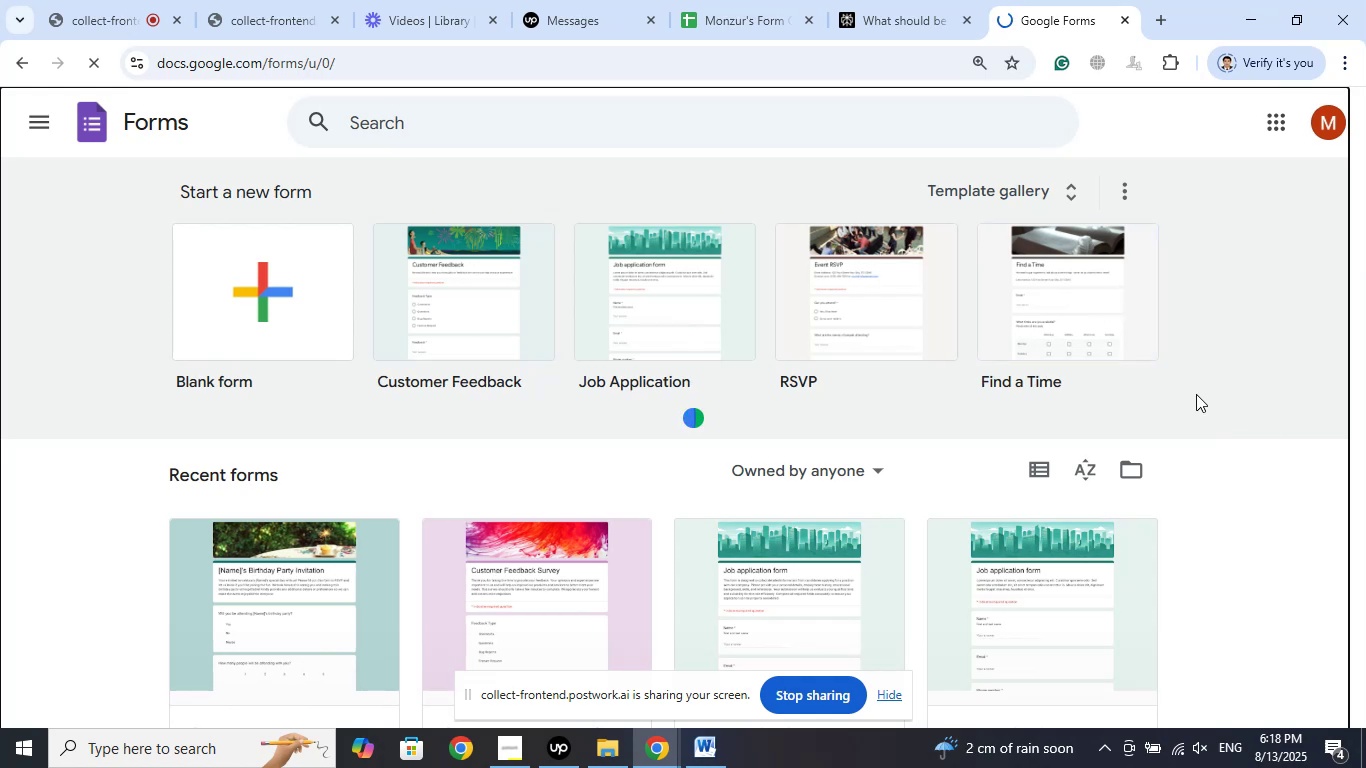 
wait(7.35)
 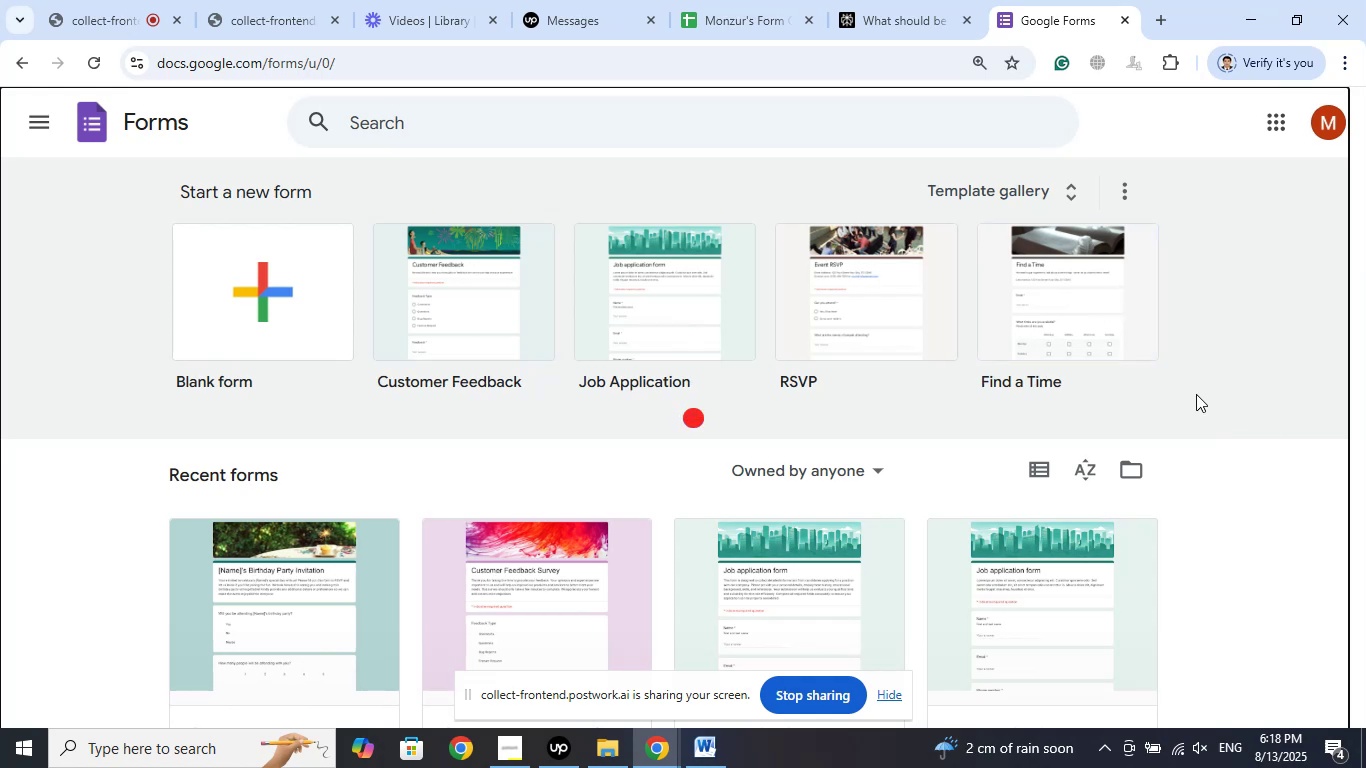 
scroll: coordinate [1206, 434], scroll_direction: down, amount: 13.0
 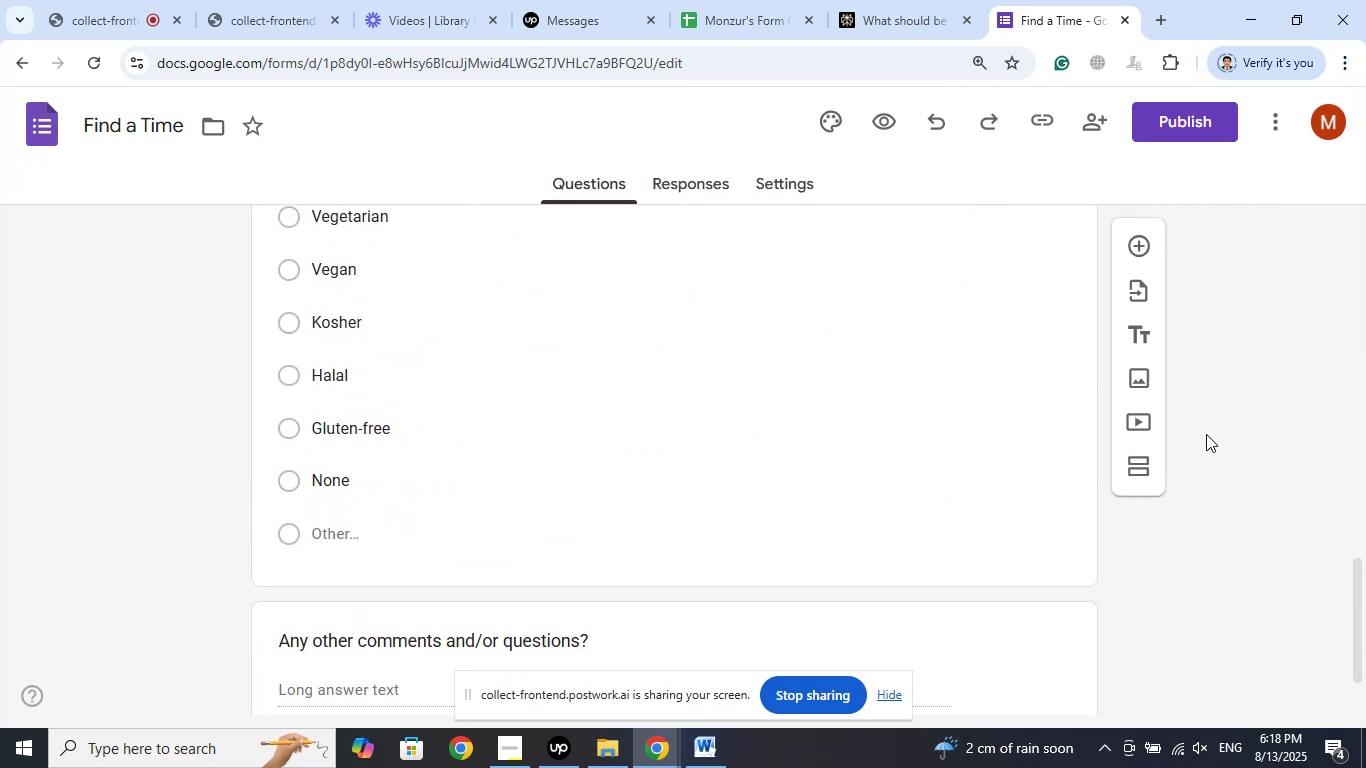 
scroll: coordinate [1206, 434], scroll_direction: up, amount: 1.0
 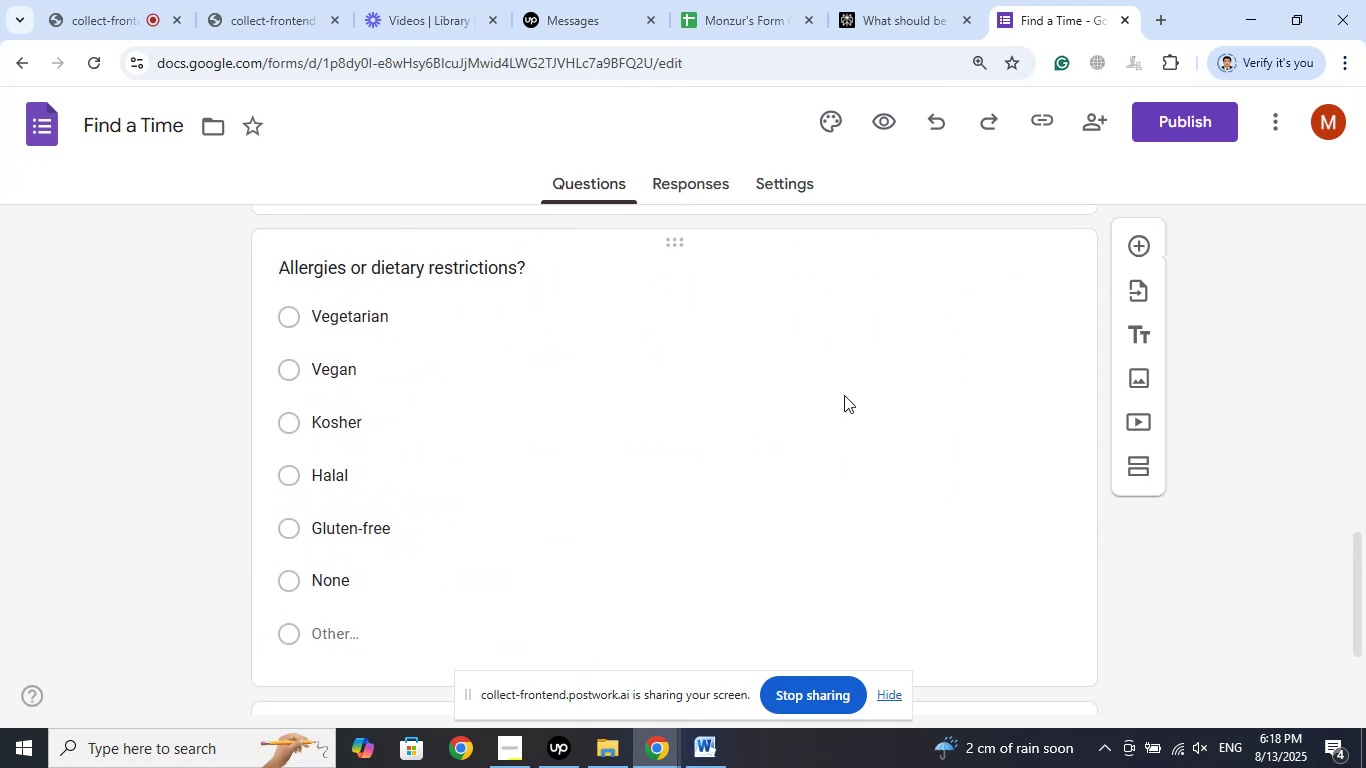 
scroll: coordinate [844, 395], scroll_direction: down, amount: 5.0
 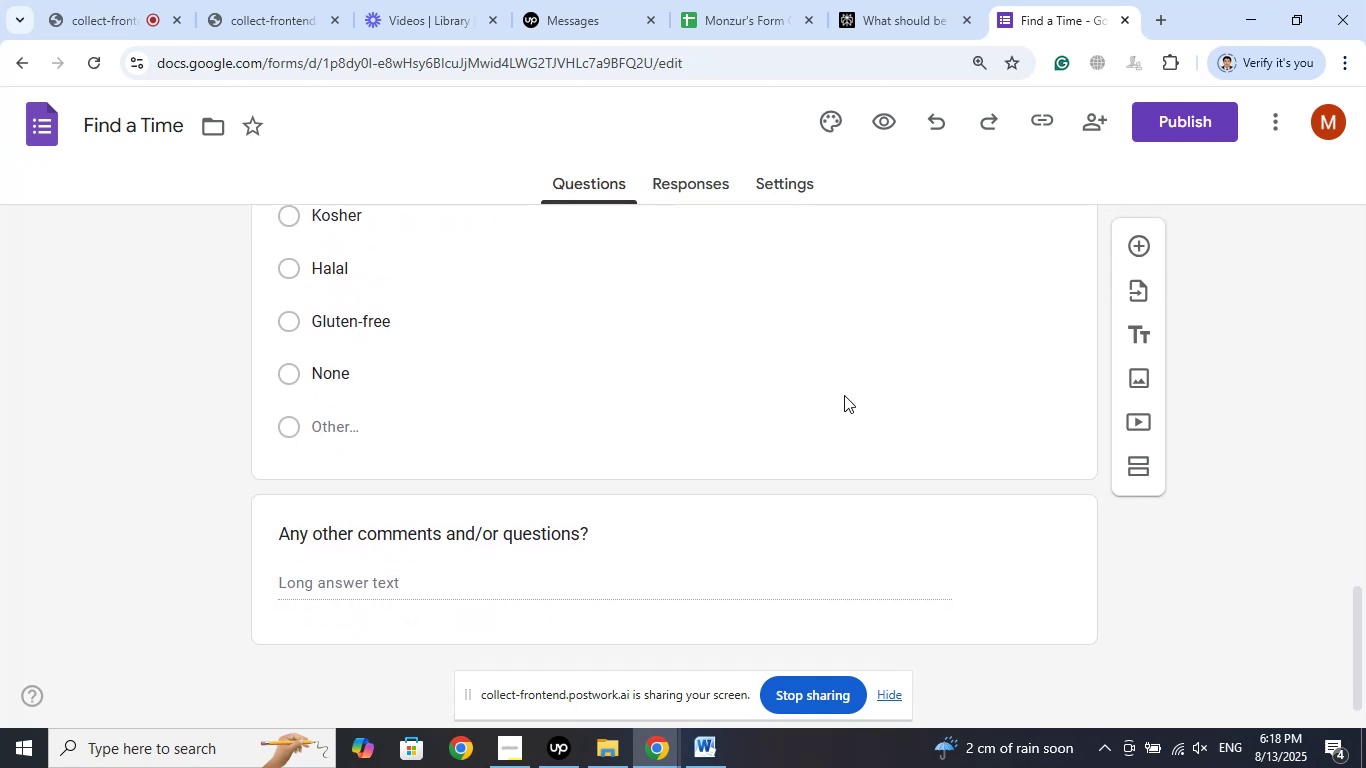 
scroll: coordinate [851, 391], scroll_direction: up, amount: 15.0
 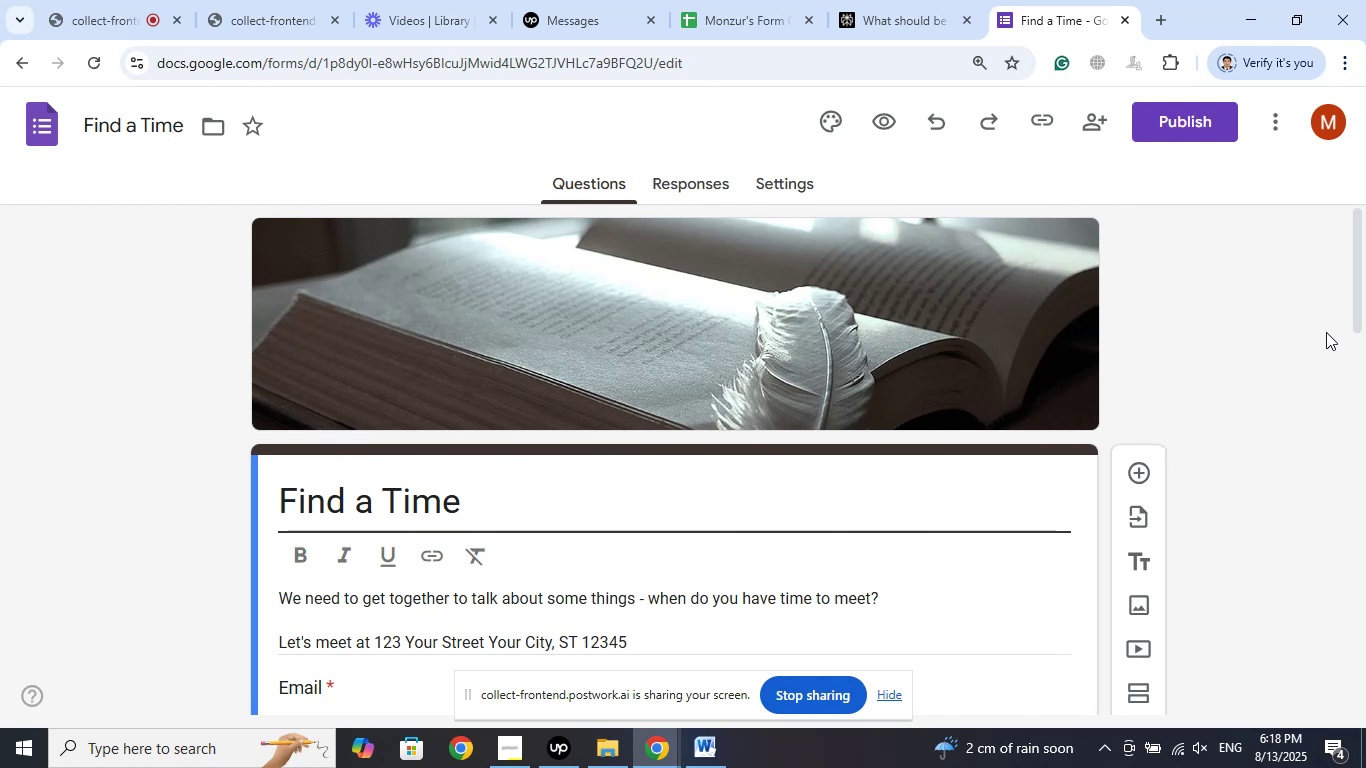 
wait(13.12)
 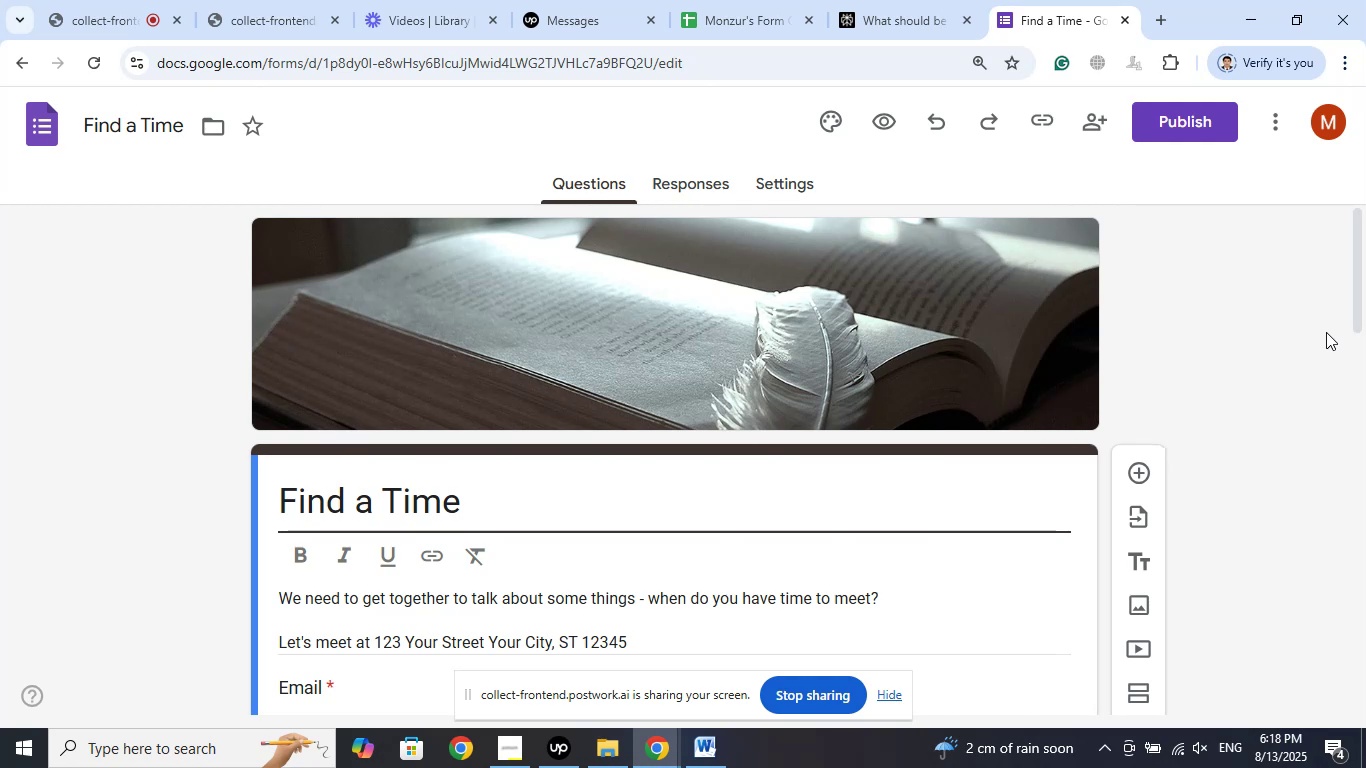 
left_click([512, 766])
 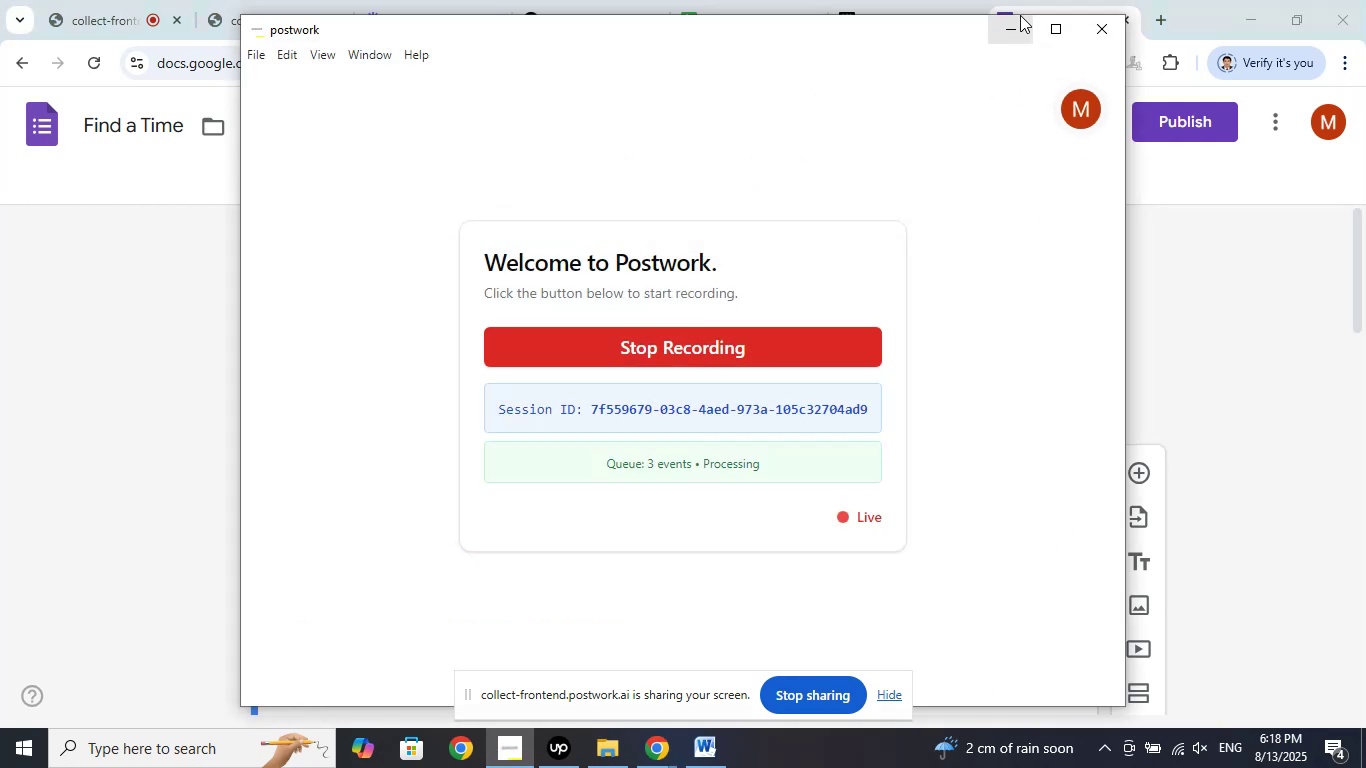 
left_click([1013, 22])
 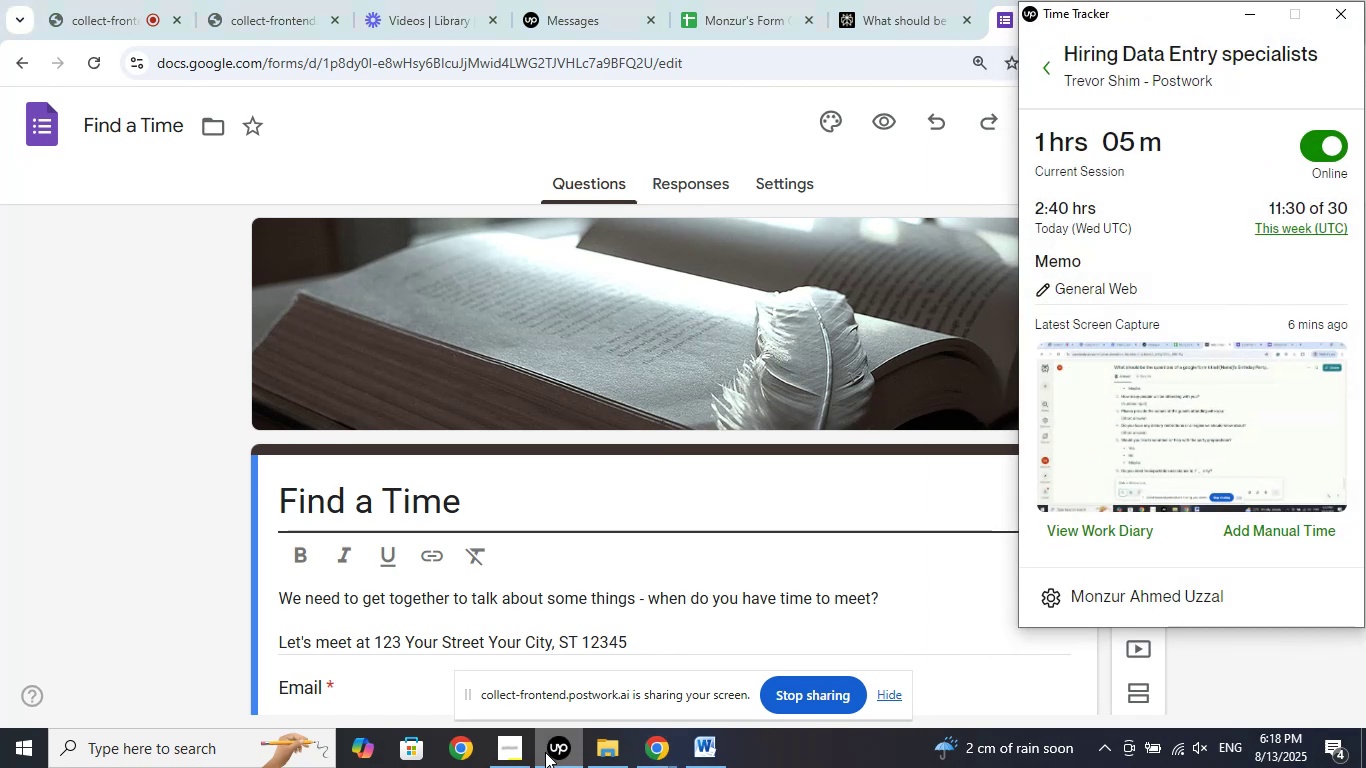 
left_click([545, 752])
 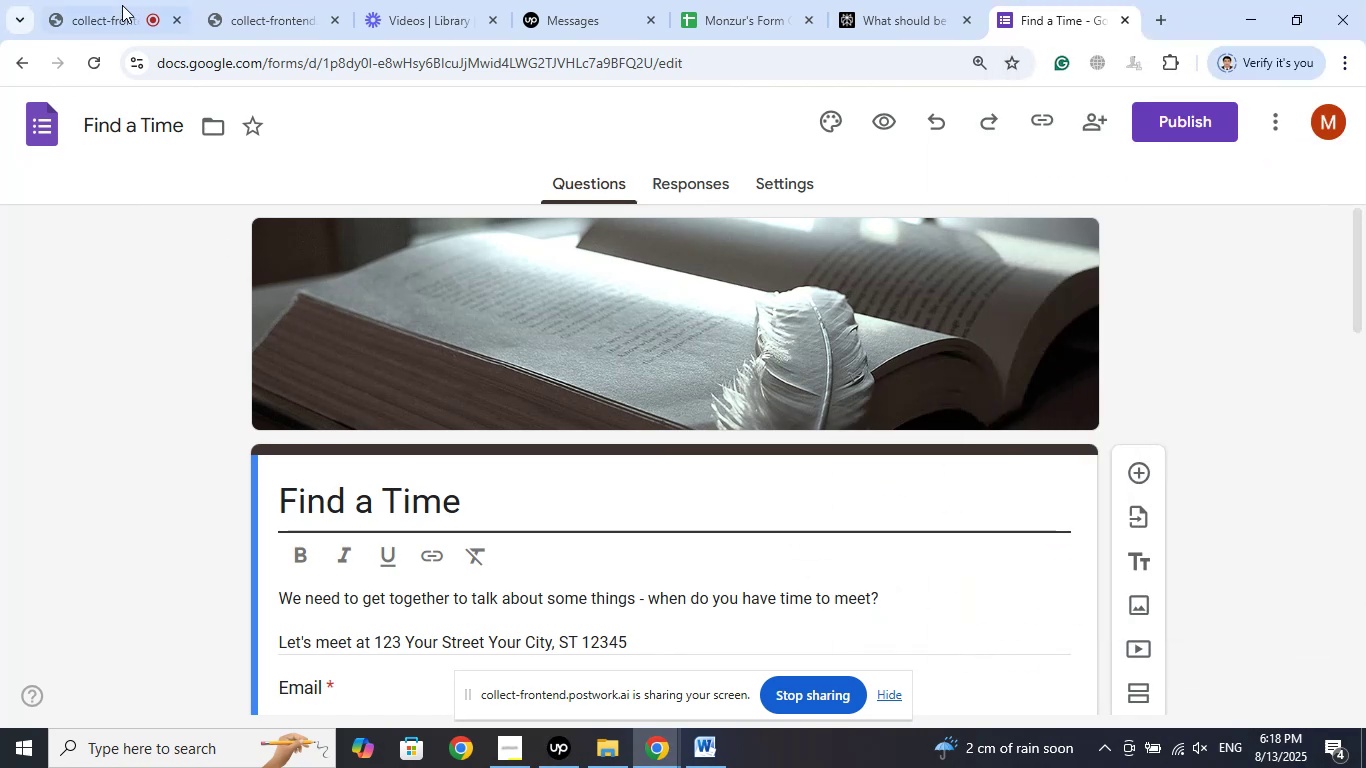 
left_click([122, 4])
 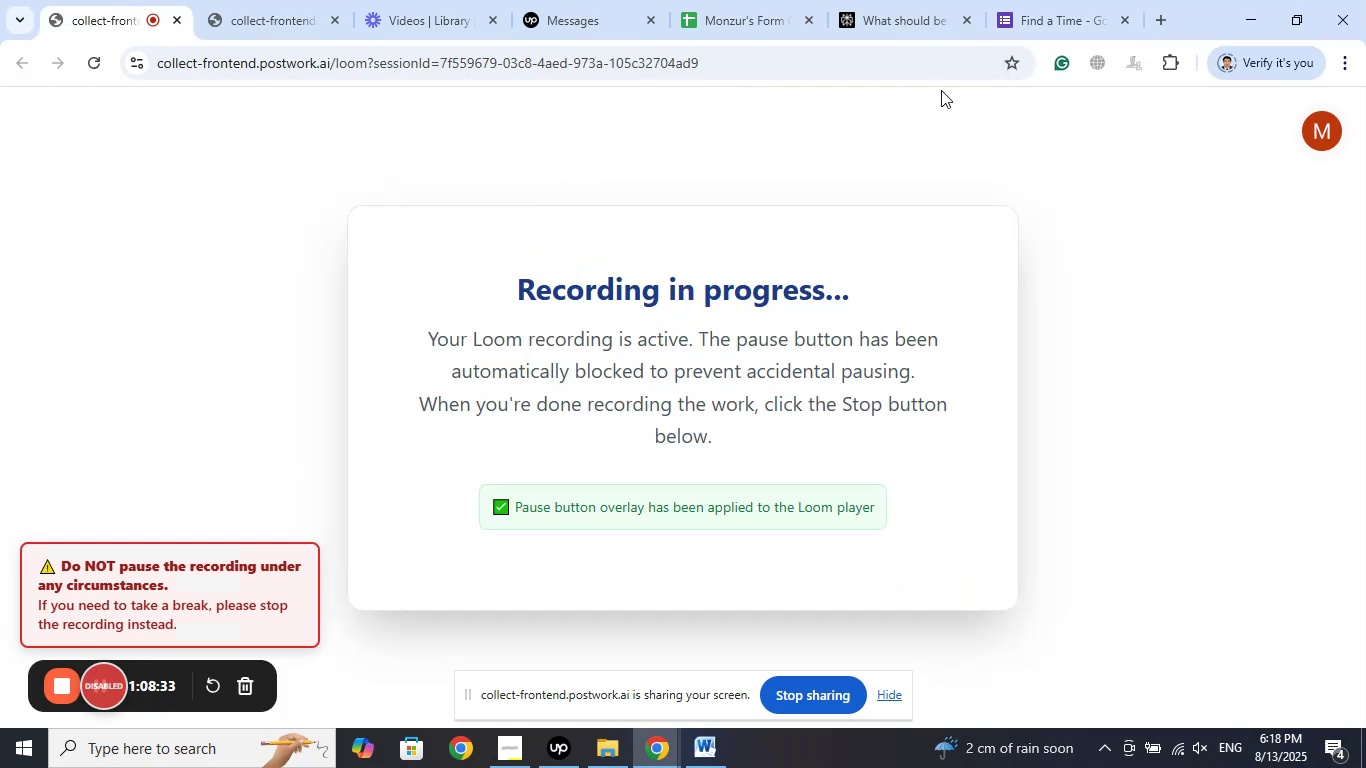 
left_click([943, 0])
 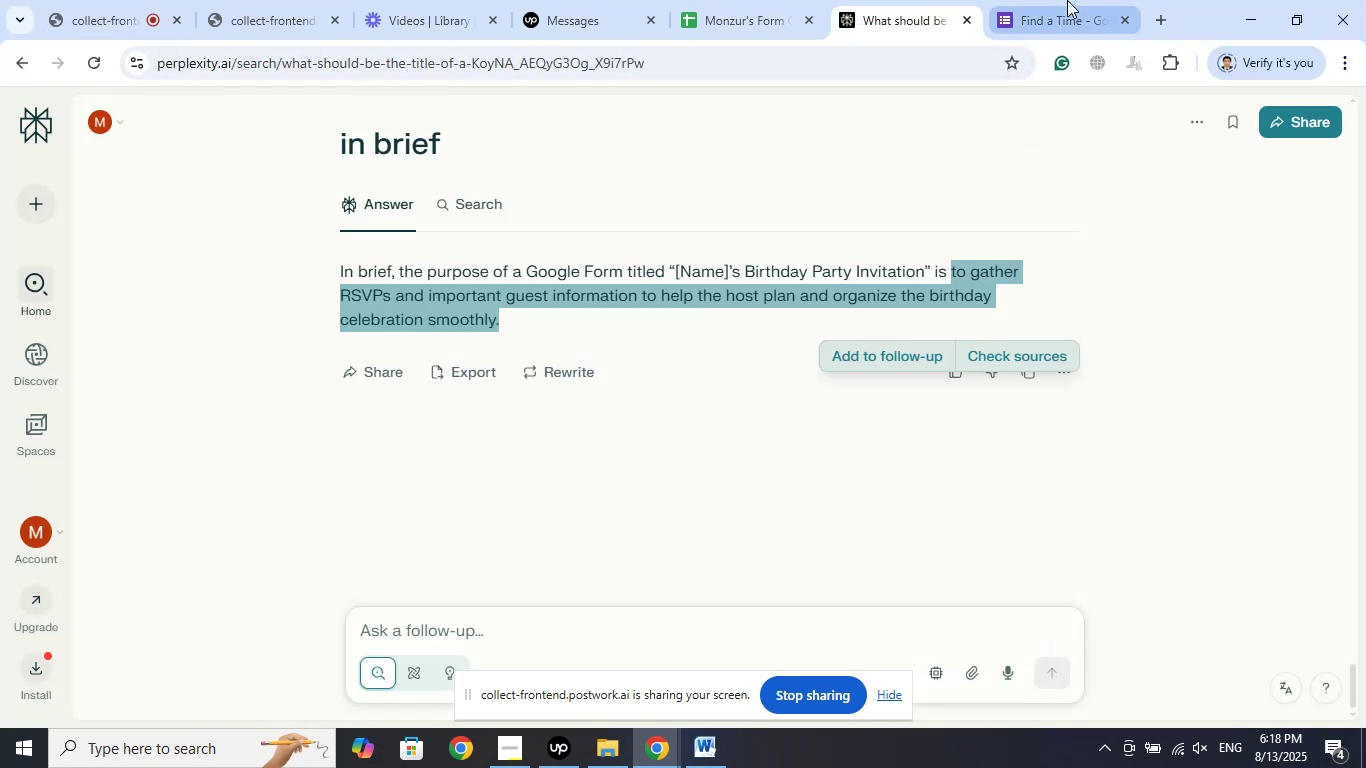 
left_click([1067, 0])
 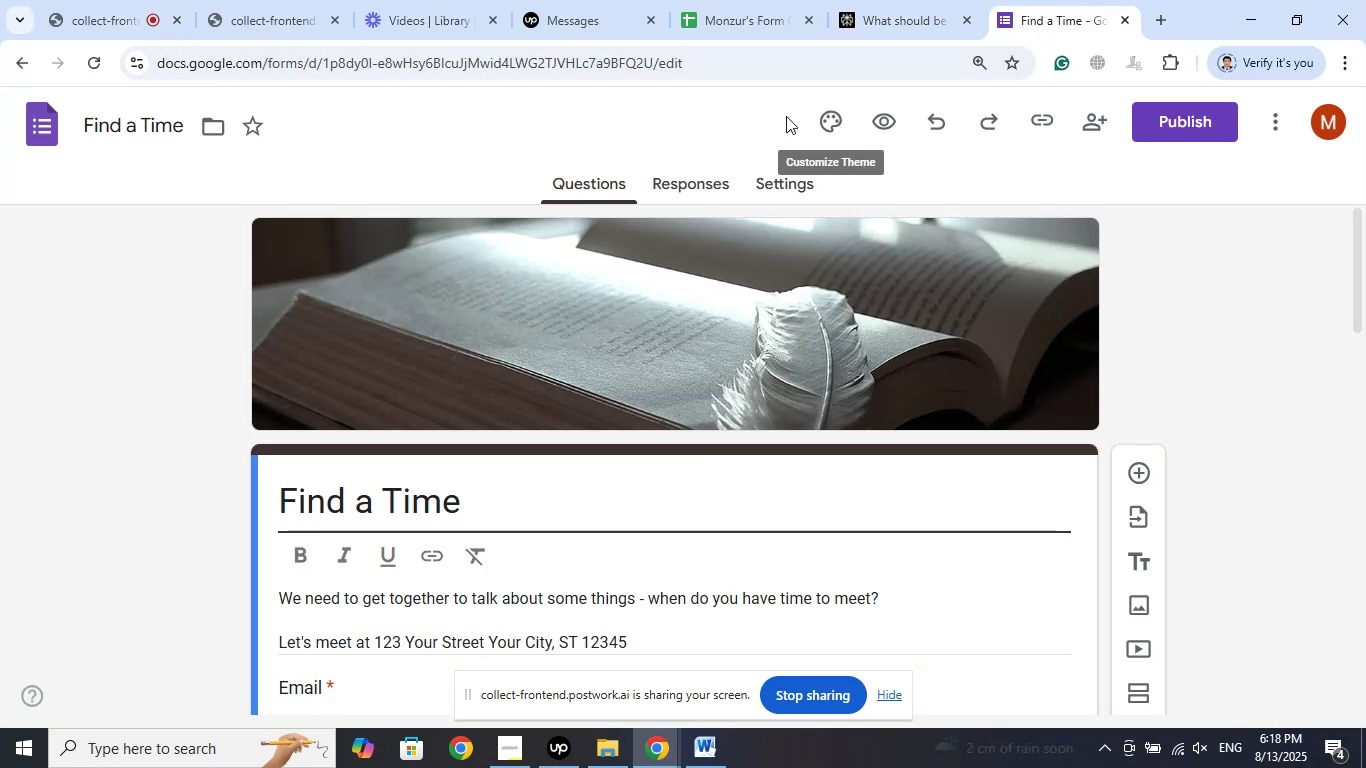 
left_click([889, 0])
 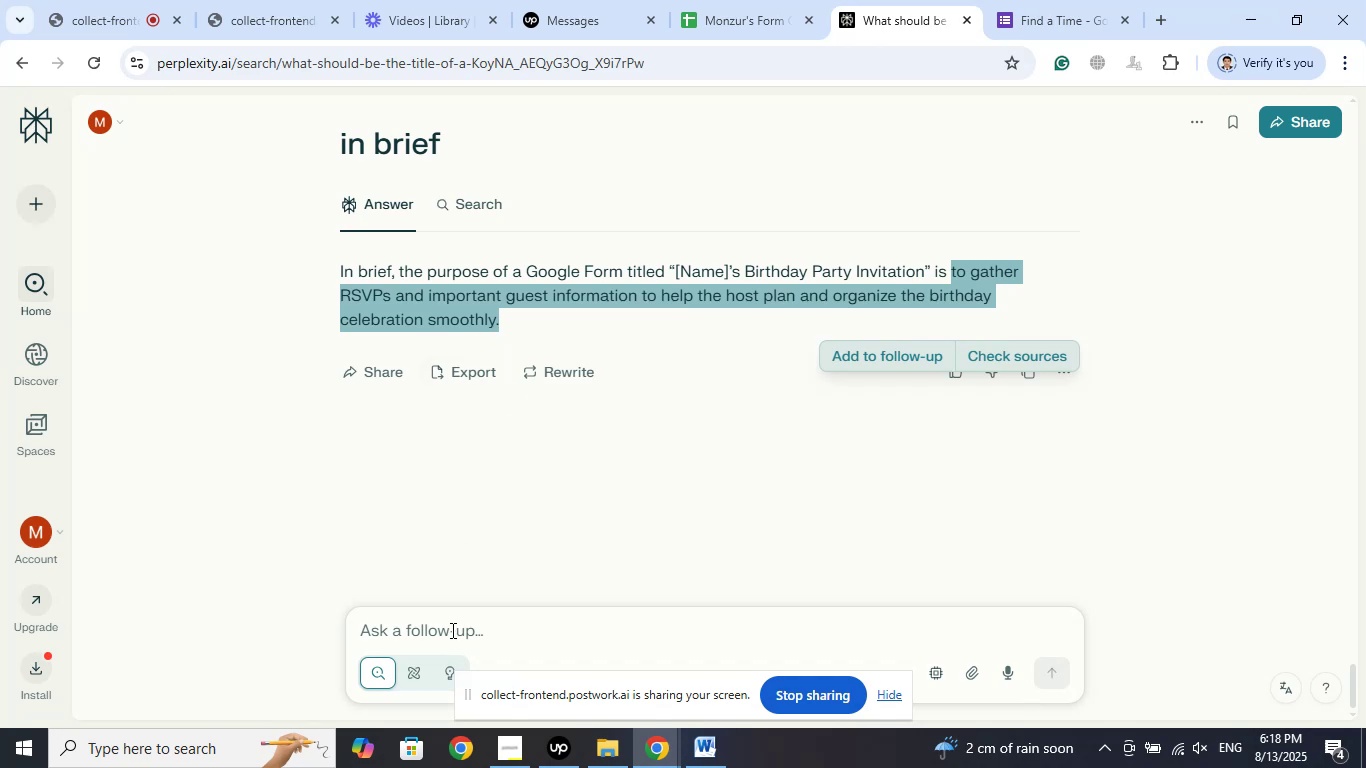 
left_click([451, 630])
 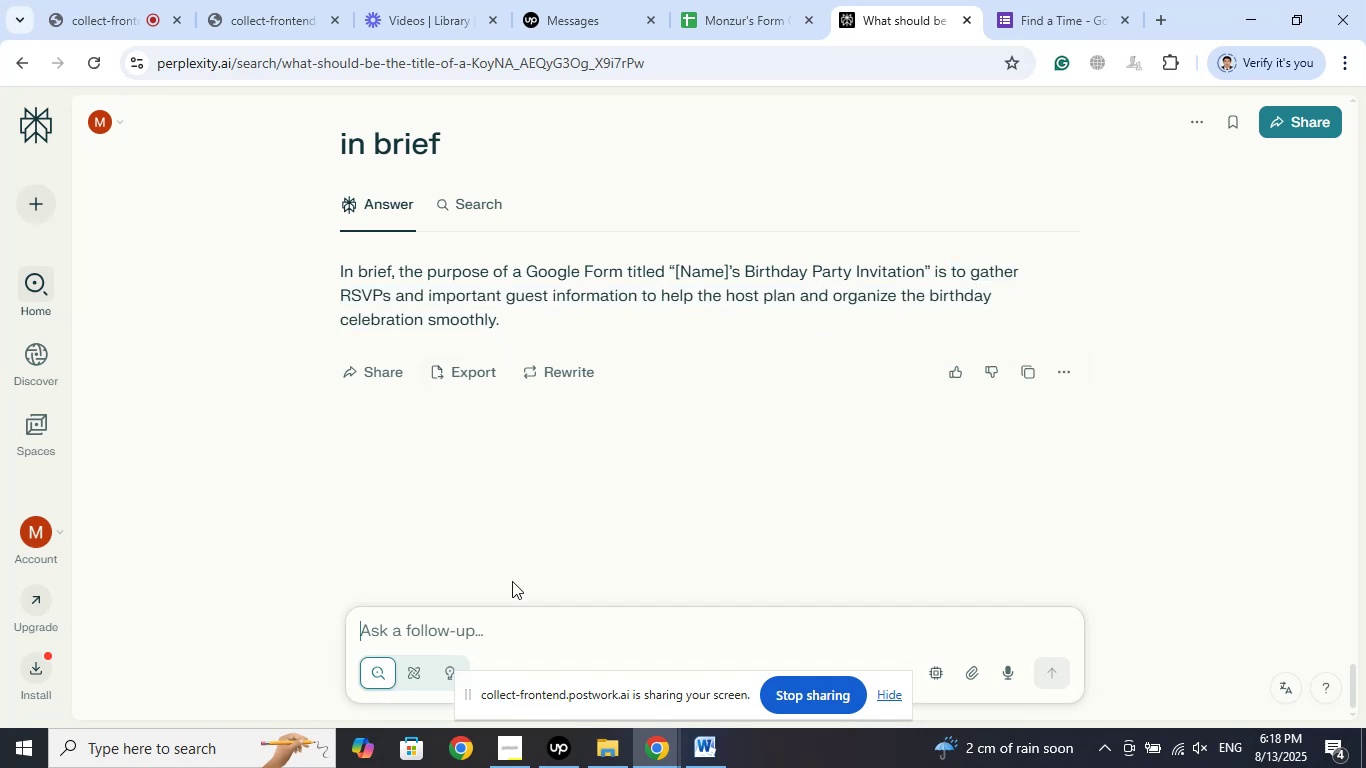 
scroll: coordinate [631, 525], scroll_direction: down, amount: 3.0
 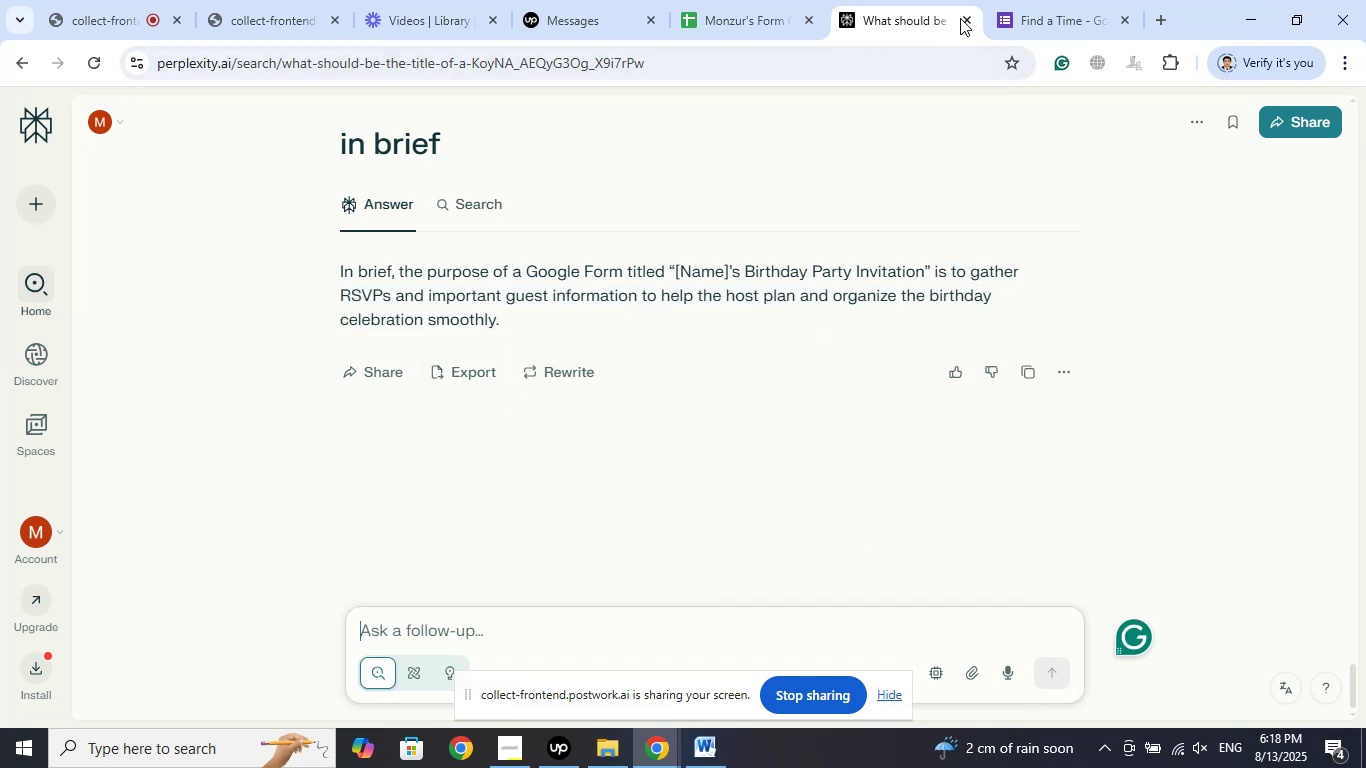 
left_click([968, 15])
 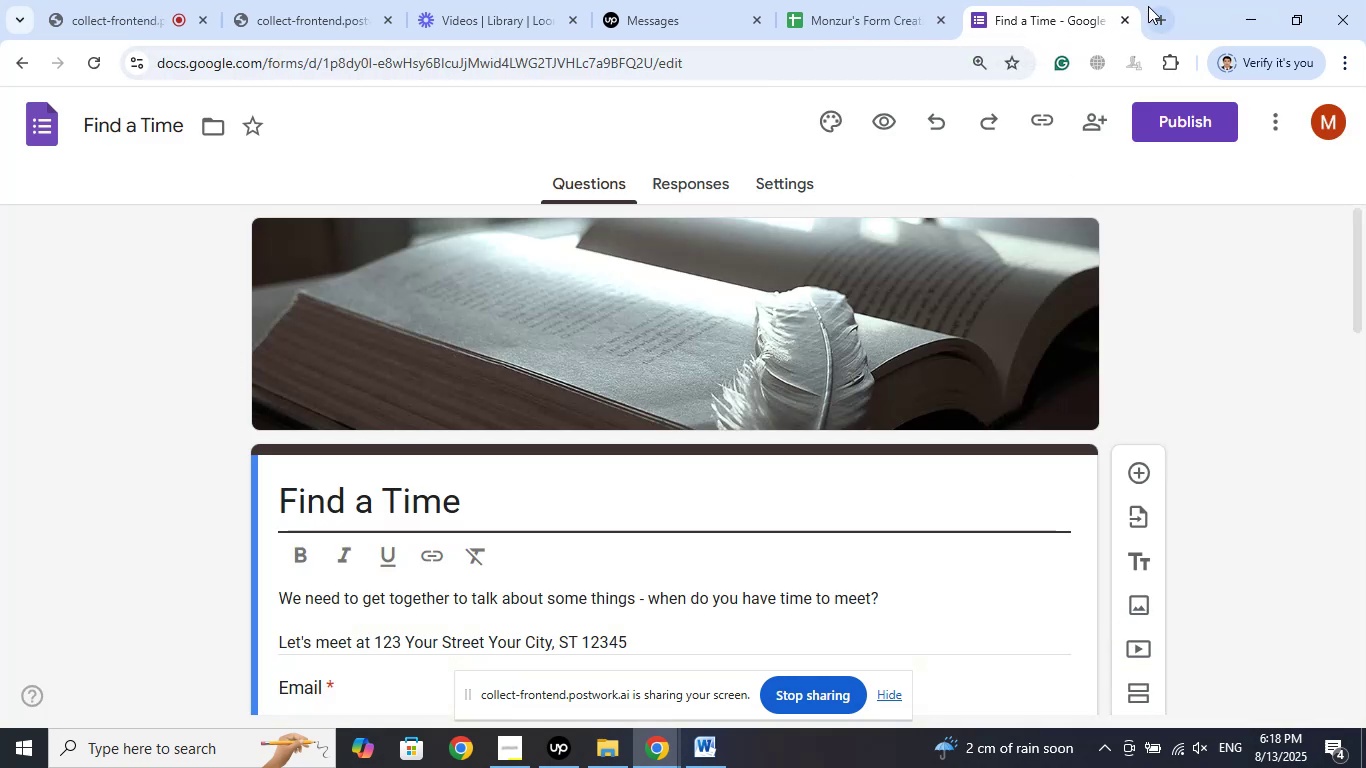 
left_click([1162, 18])
 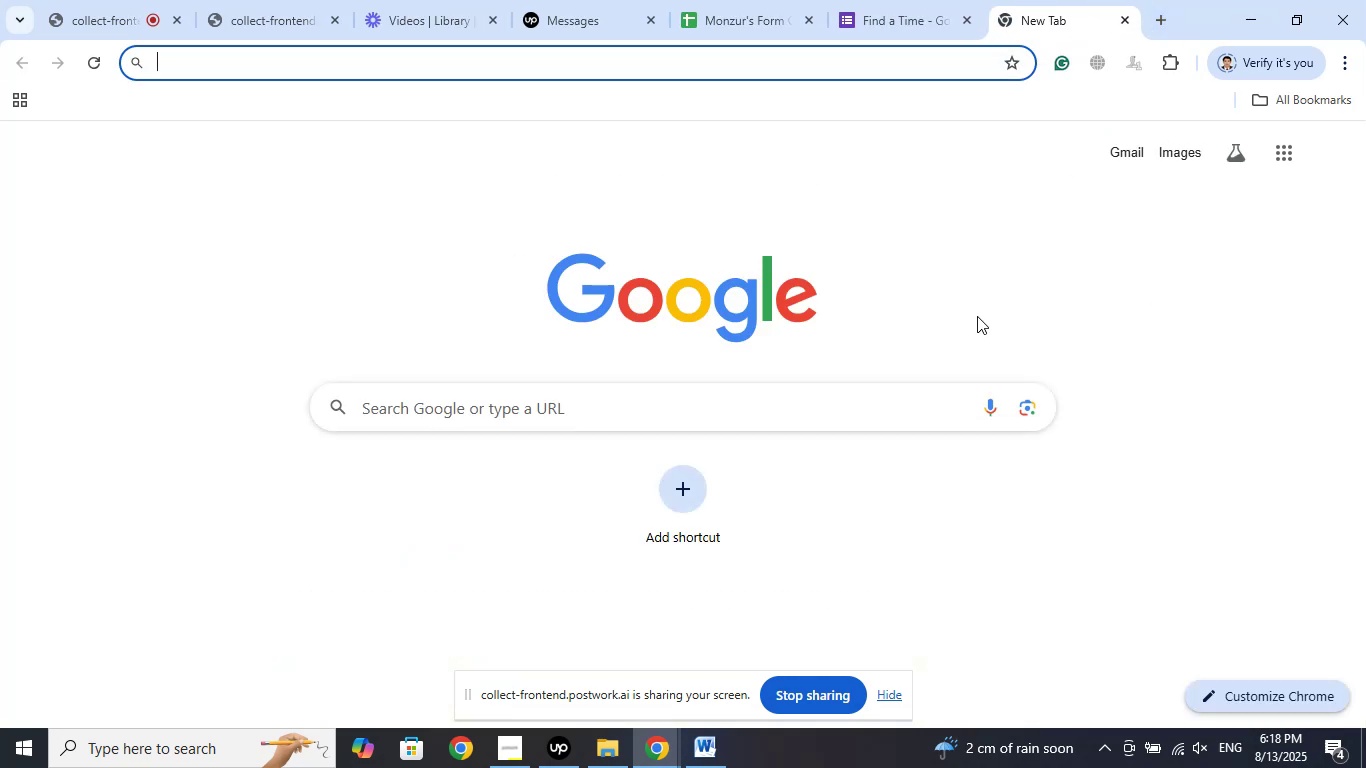 
type(per)
 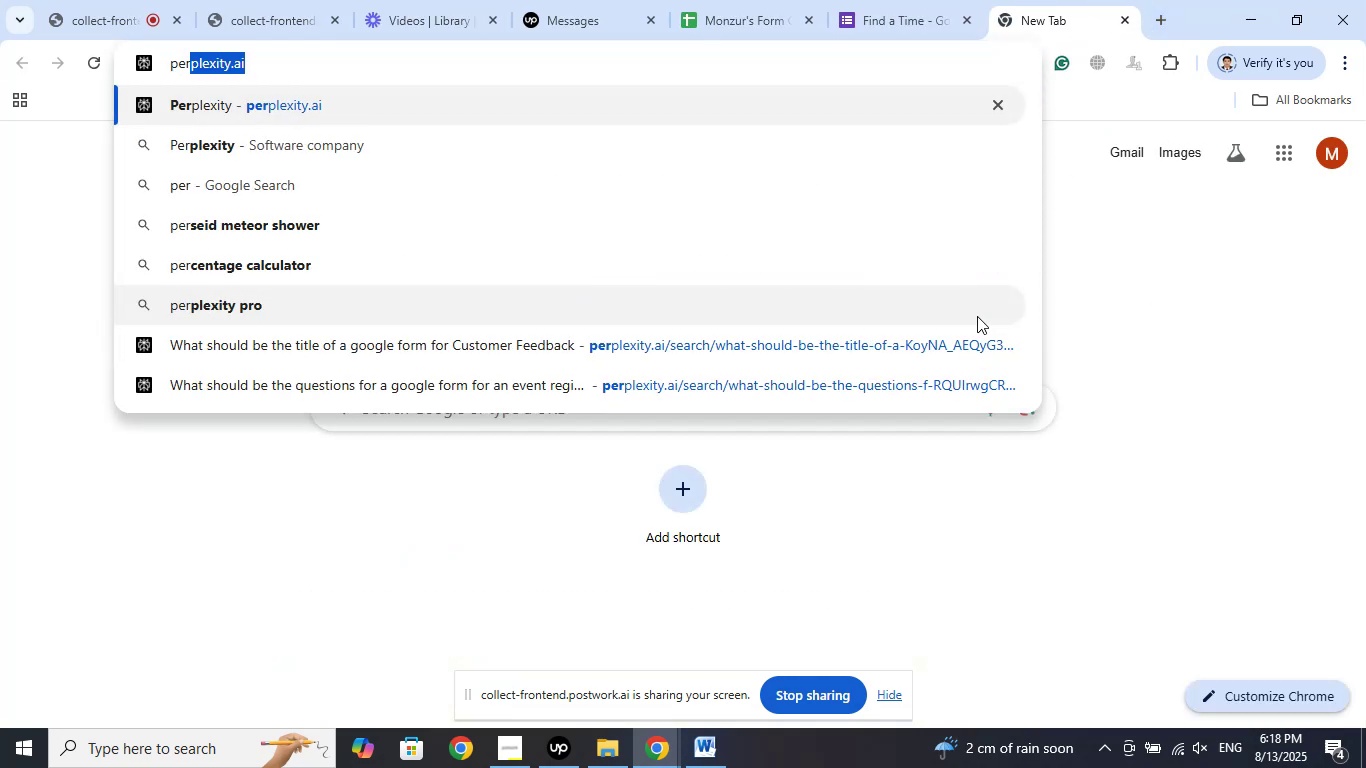 
key(ArrowRight)
 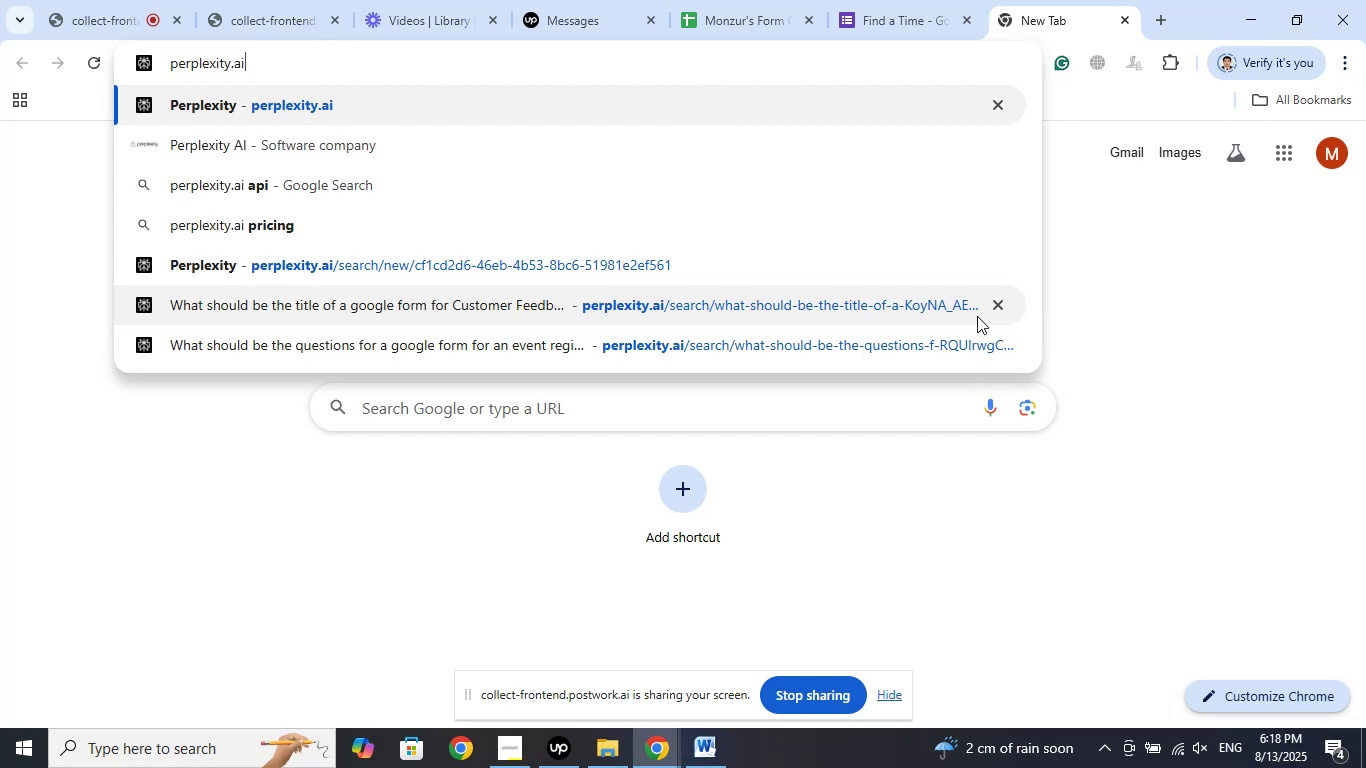 
key(Enter)
 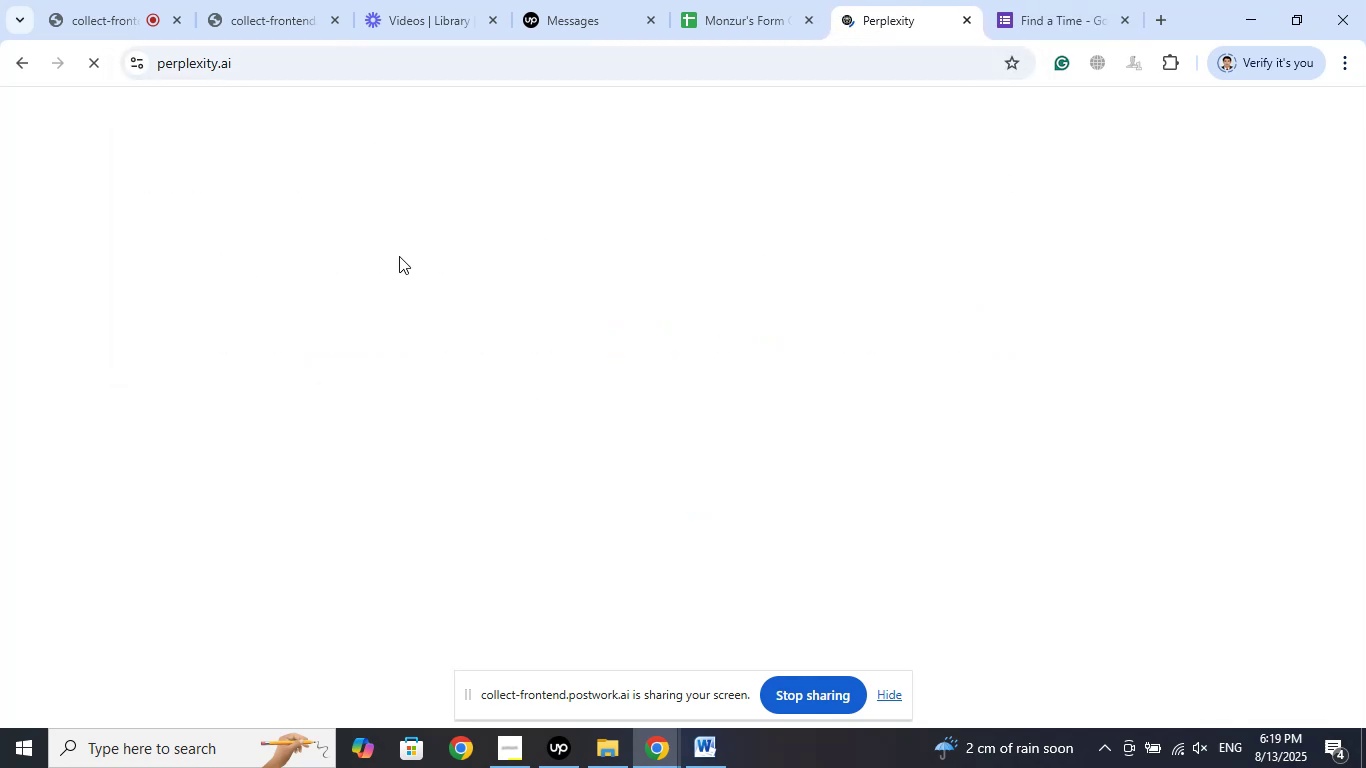 
left_click([129, 0])
 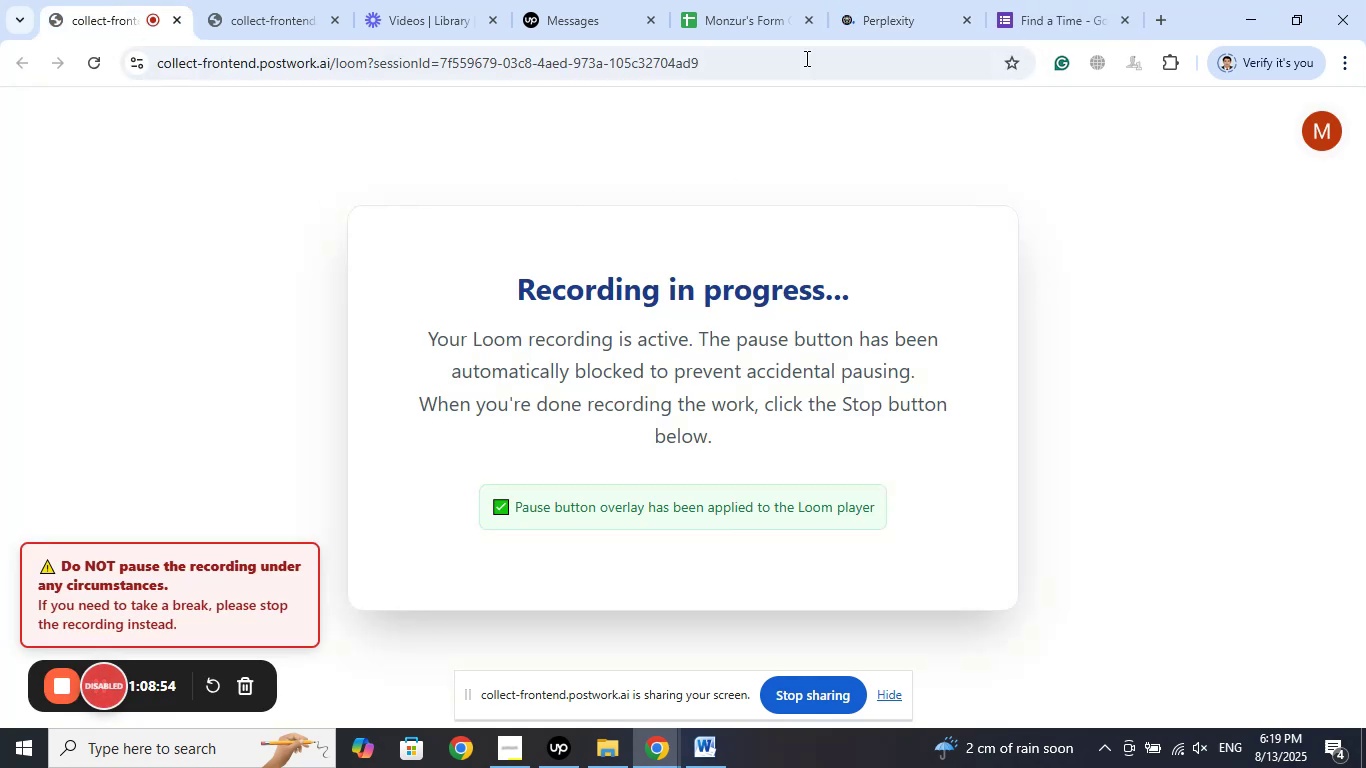 
left_click([913, 9])
 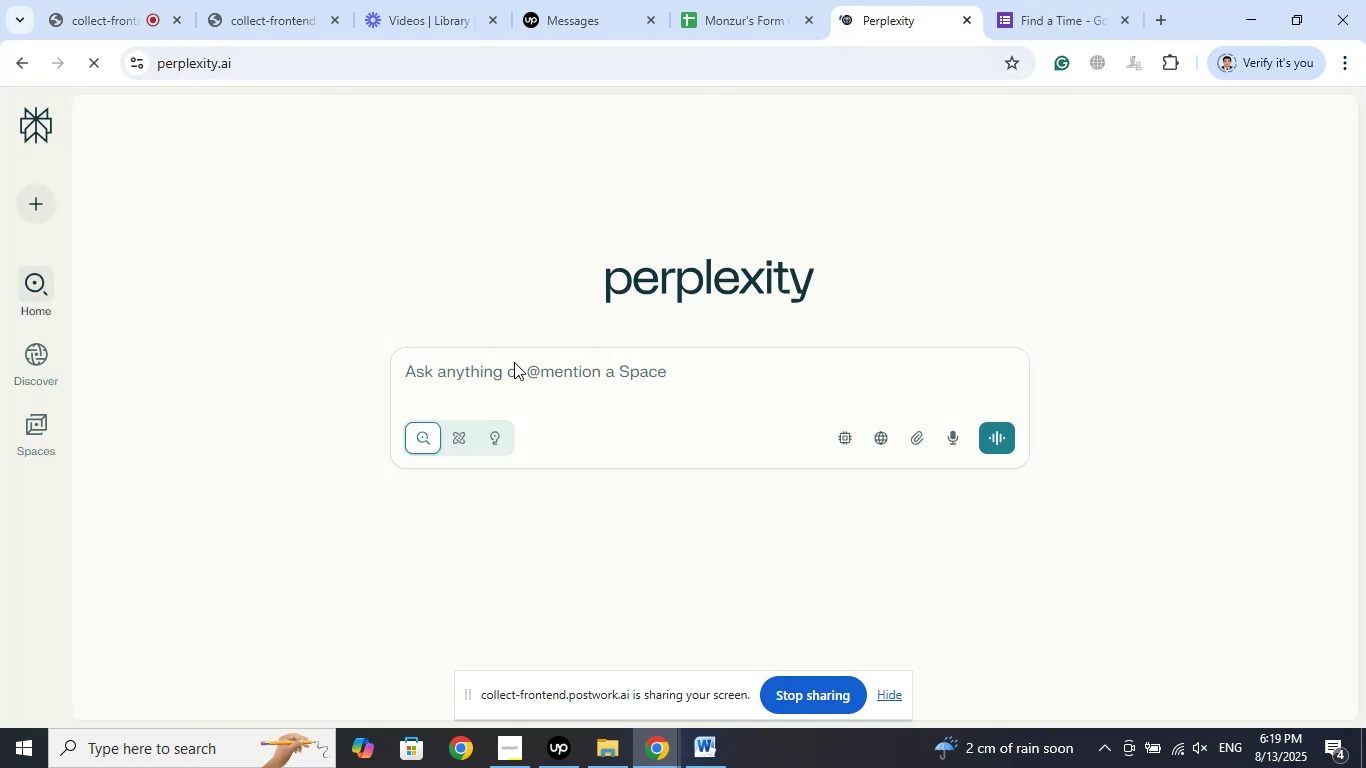 
left_click([514, 362])
 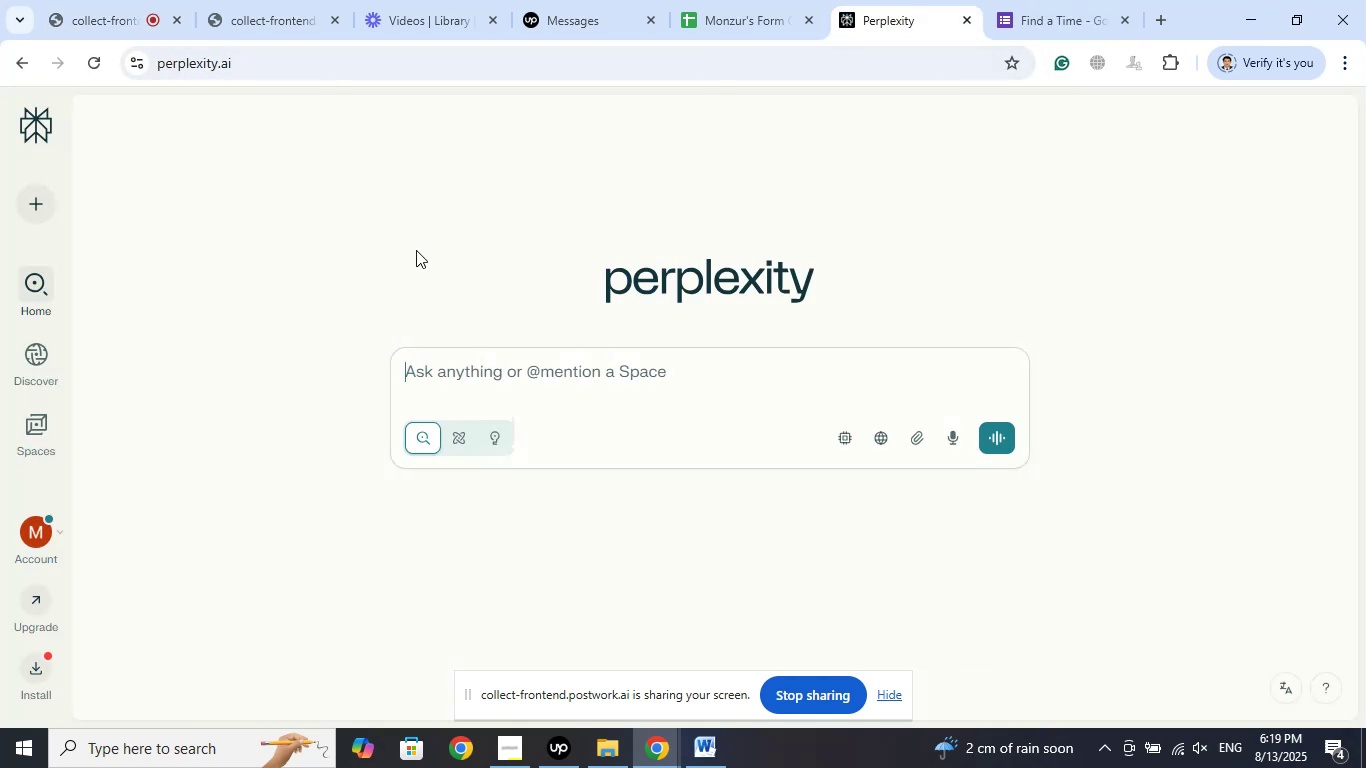 
type(what should bet)
key(Backspace)
type( the title of a google form titled)
key(Backspace)
key(Backspace)
key(Backspace)
key(Backspace)
key(Backspace)
key(Backspace)
type(for )
 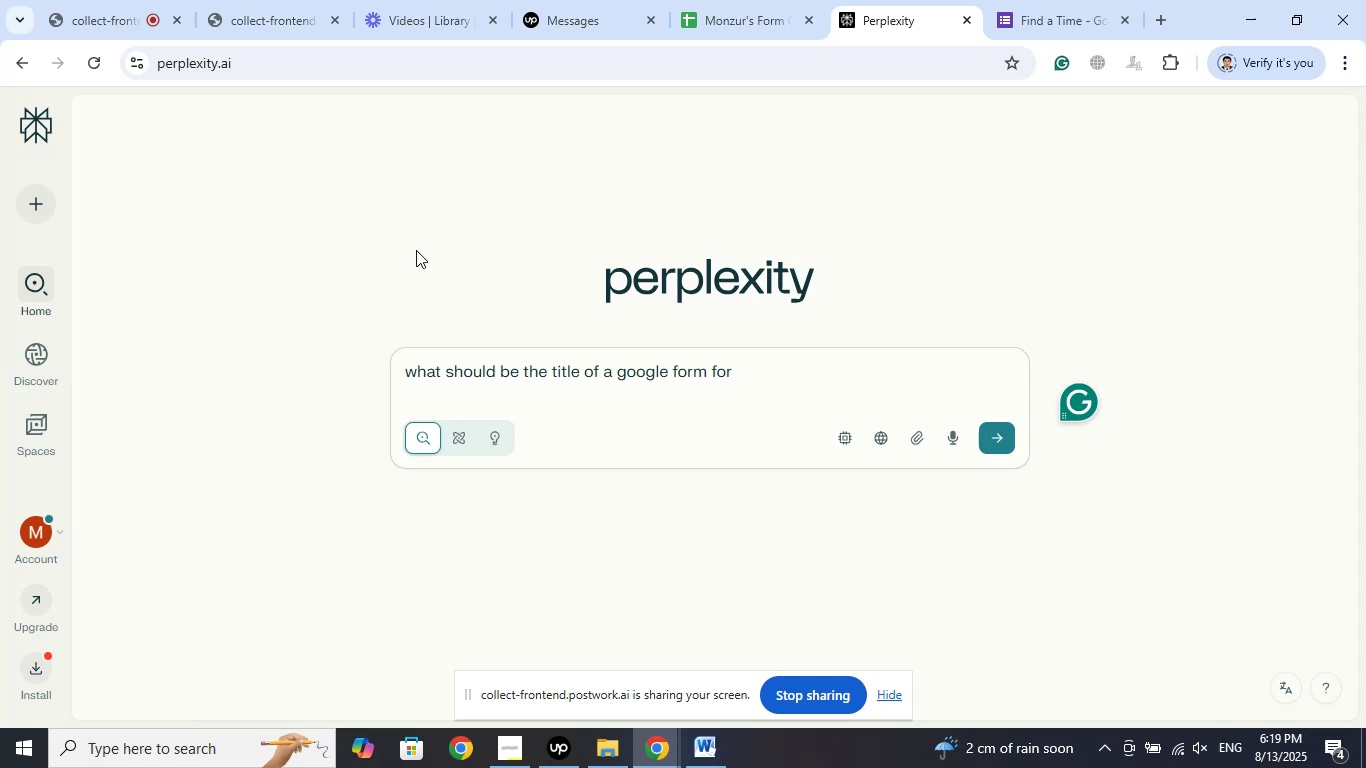 
hold_key(key=ShiftLeft, duration=1.5)
 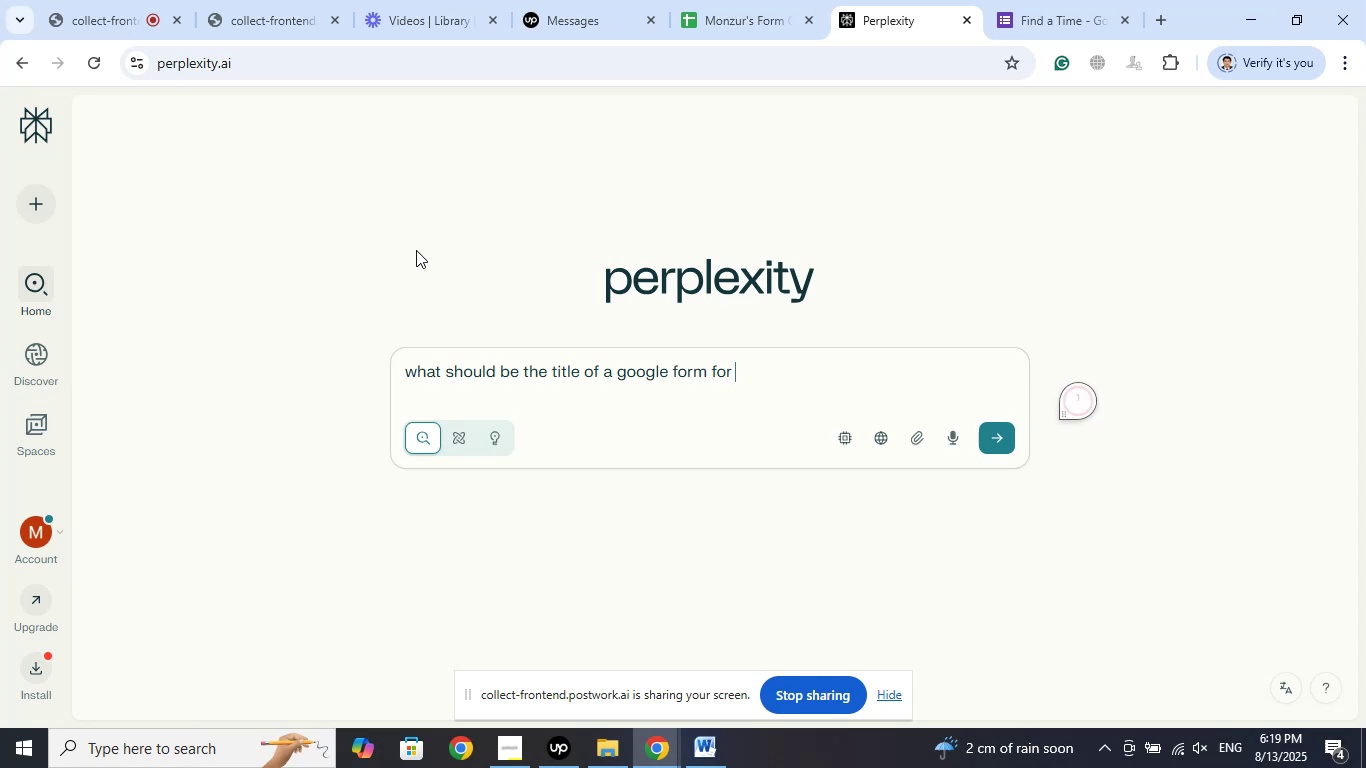 
key(Shift+Semicolon)
 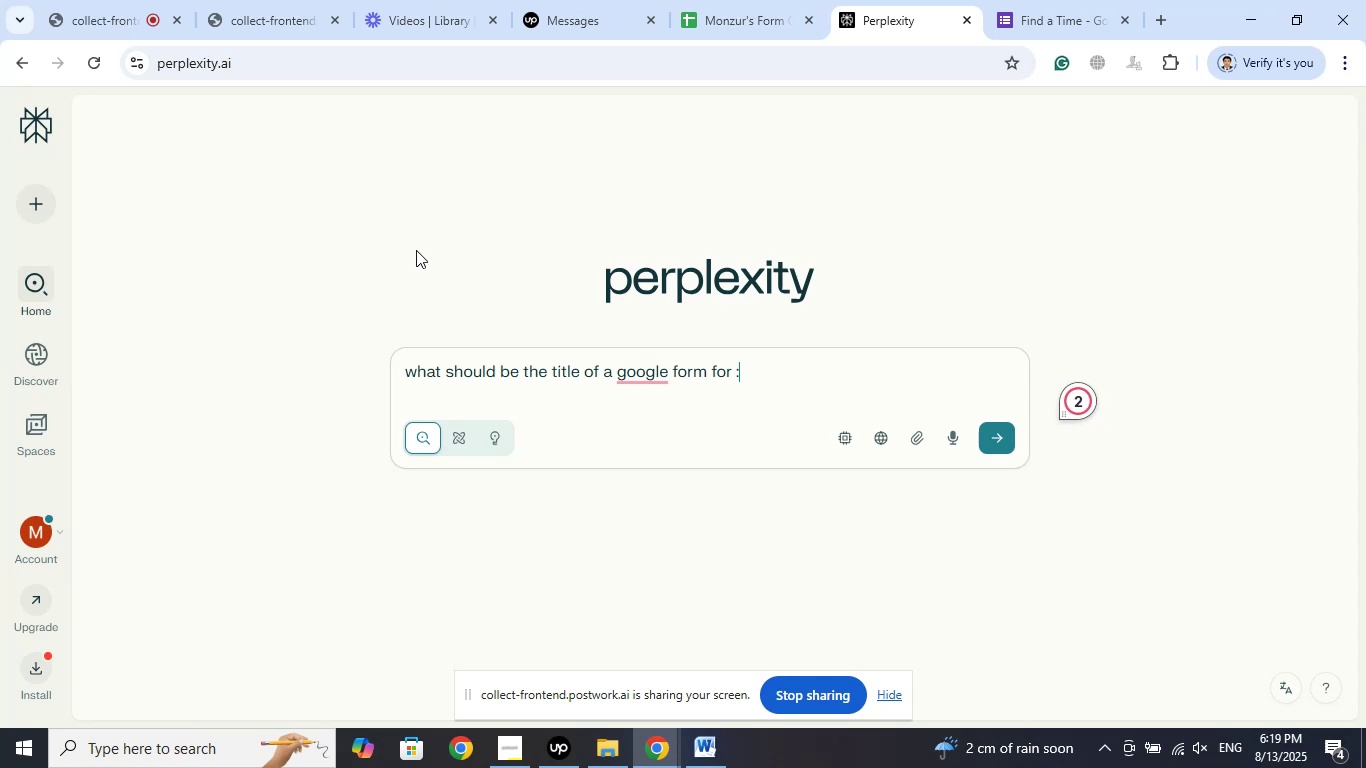 
key(Shift+Semicolon)
 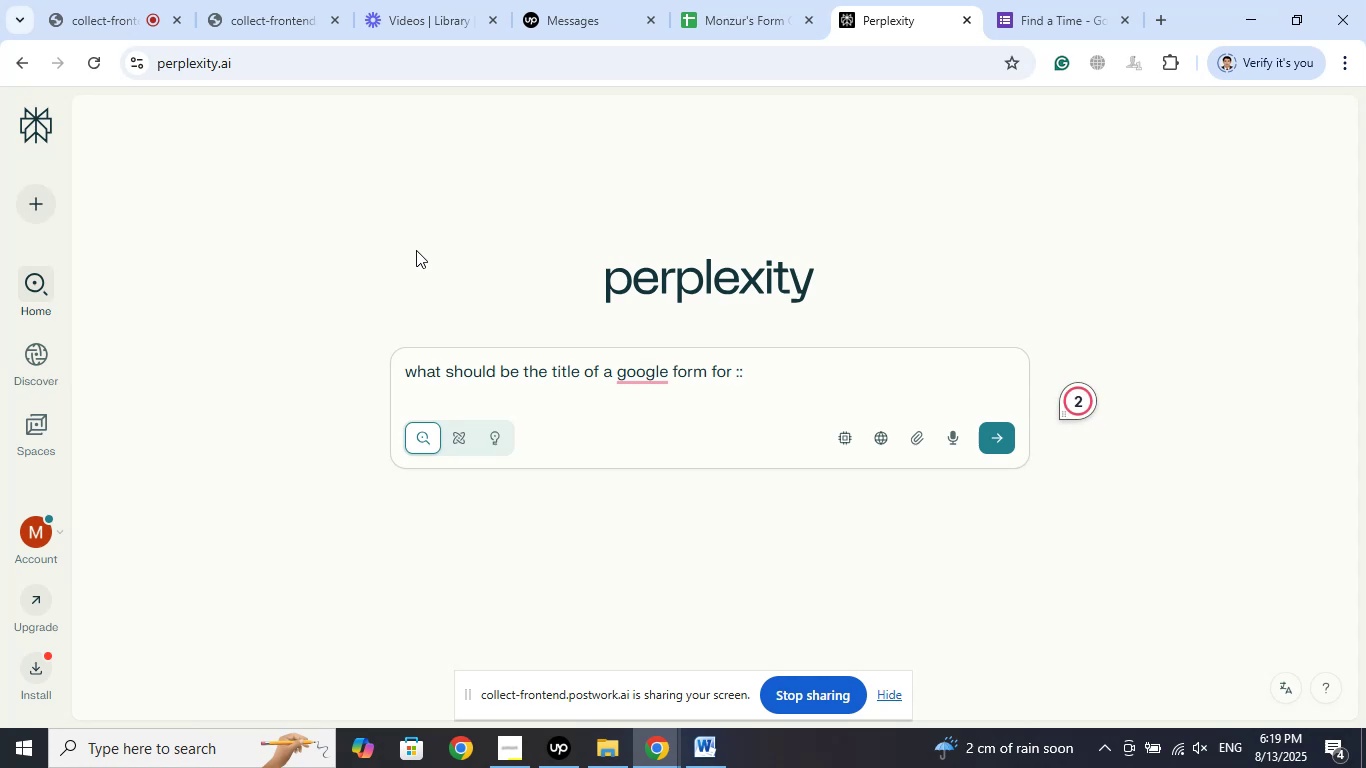 
key(Shift+Backspace)
 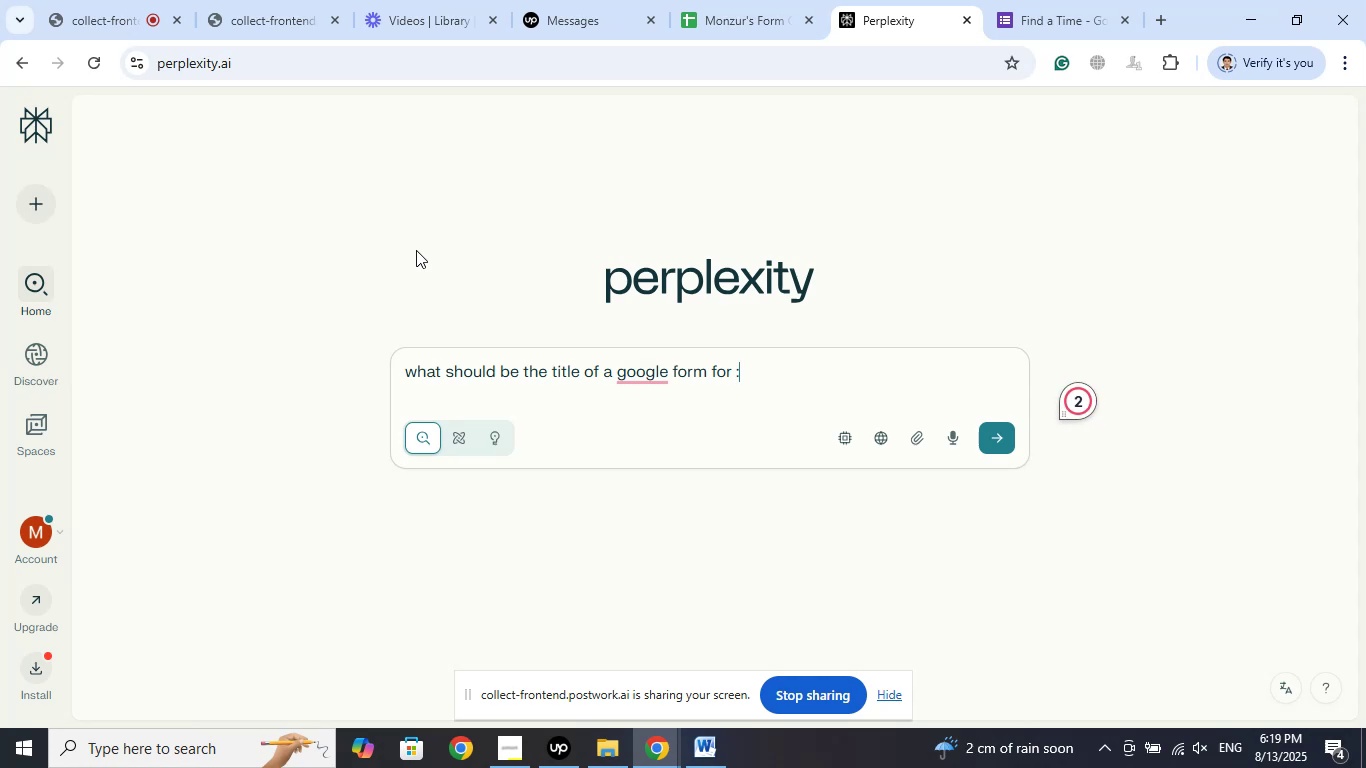 
key(Shift+Backspace)
 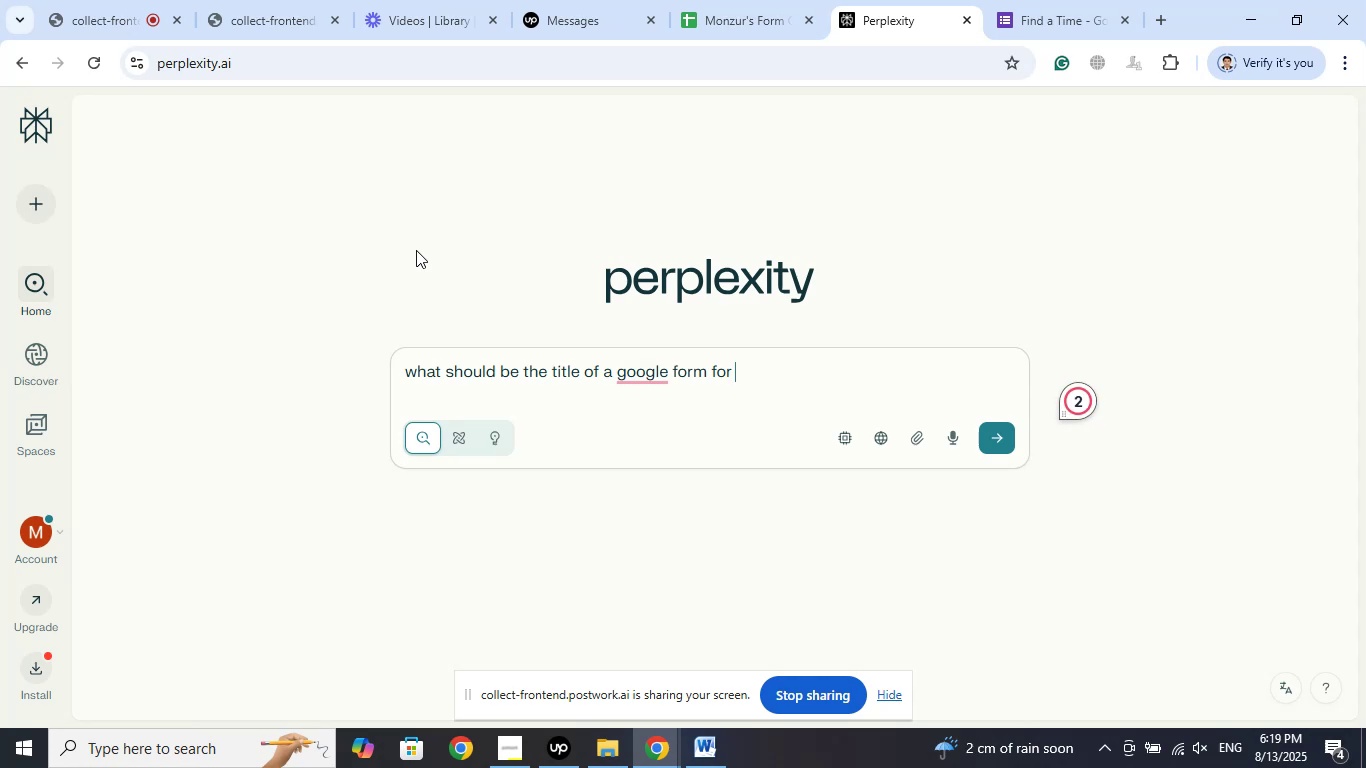 
key(Shift+Quote)
 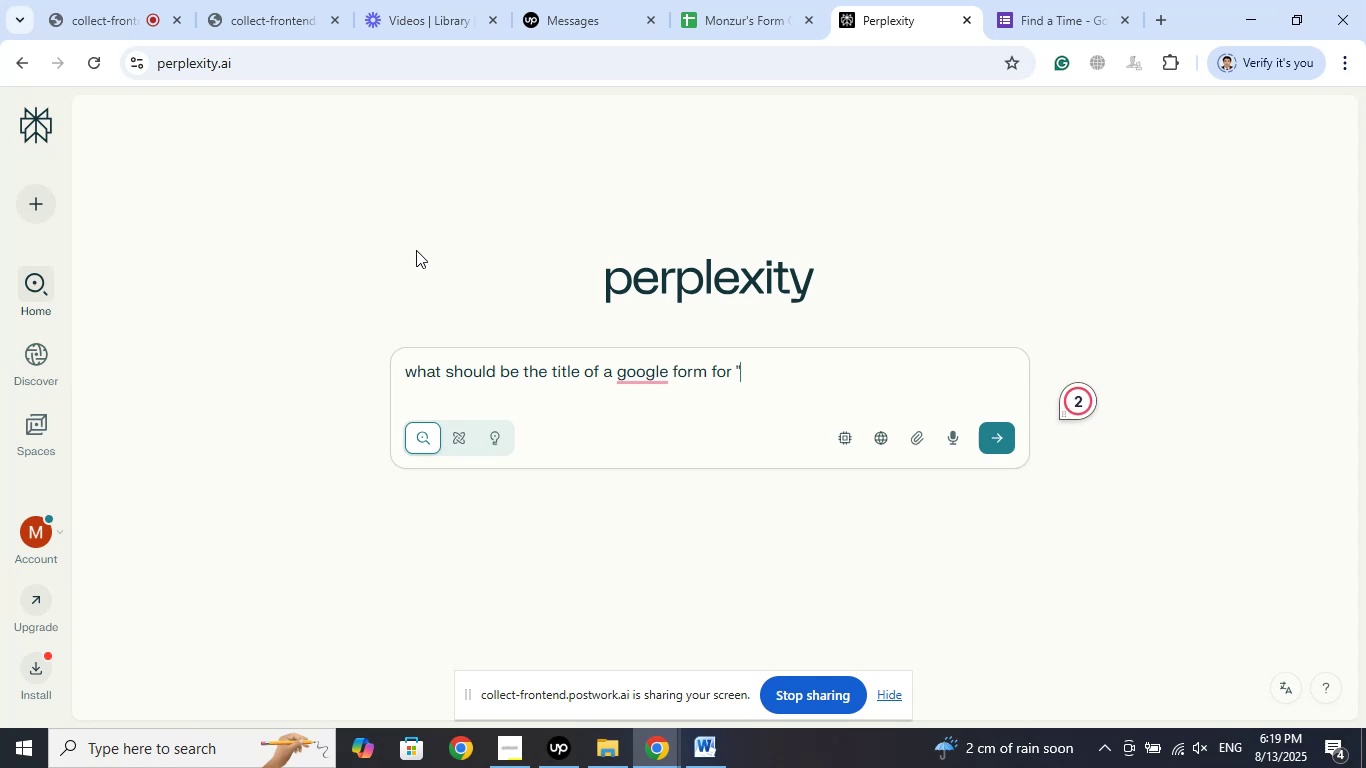 
key(Shift+Quote)
 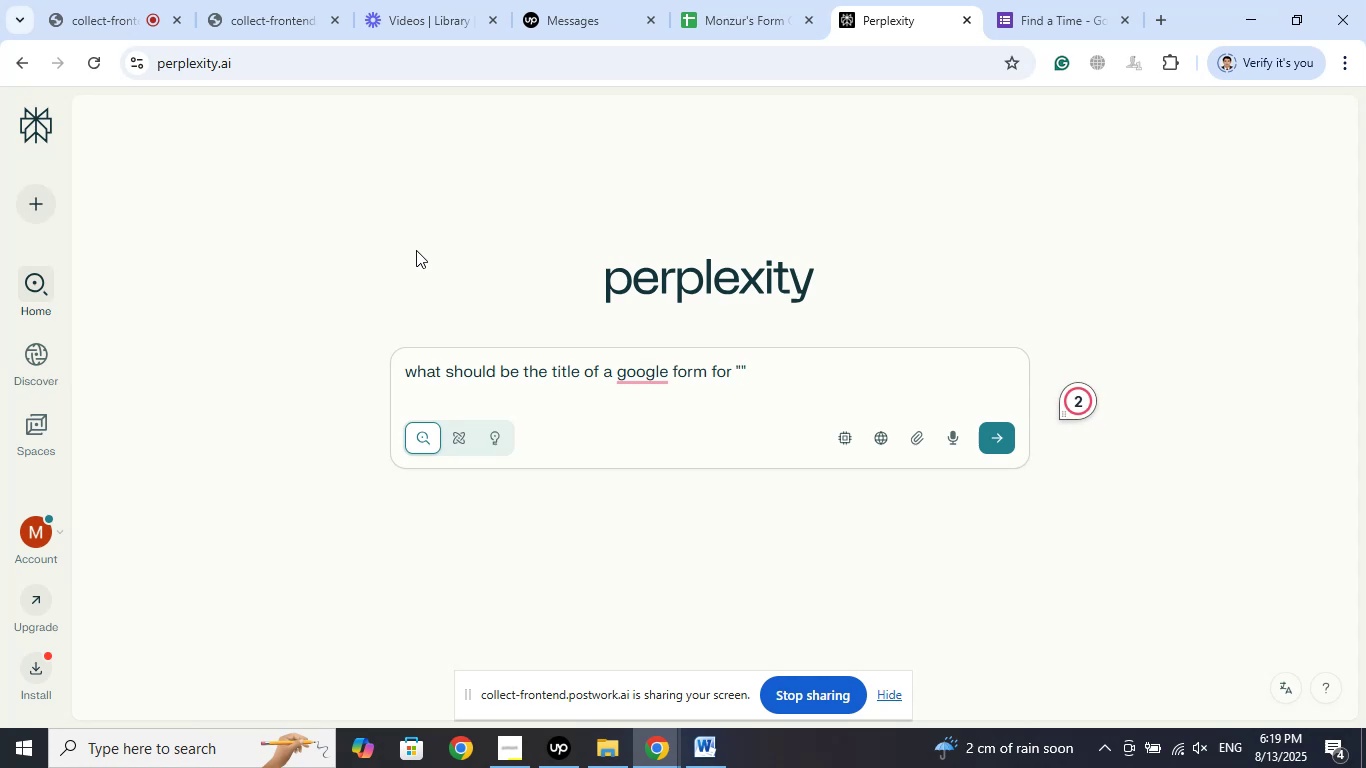 
key(ArrowLeft)
 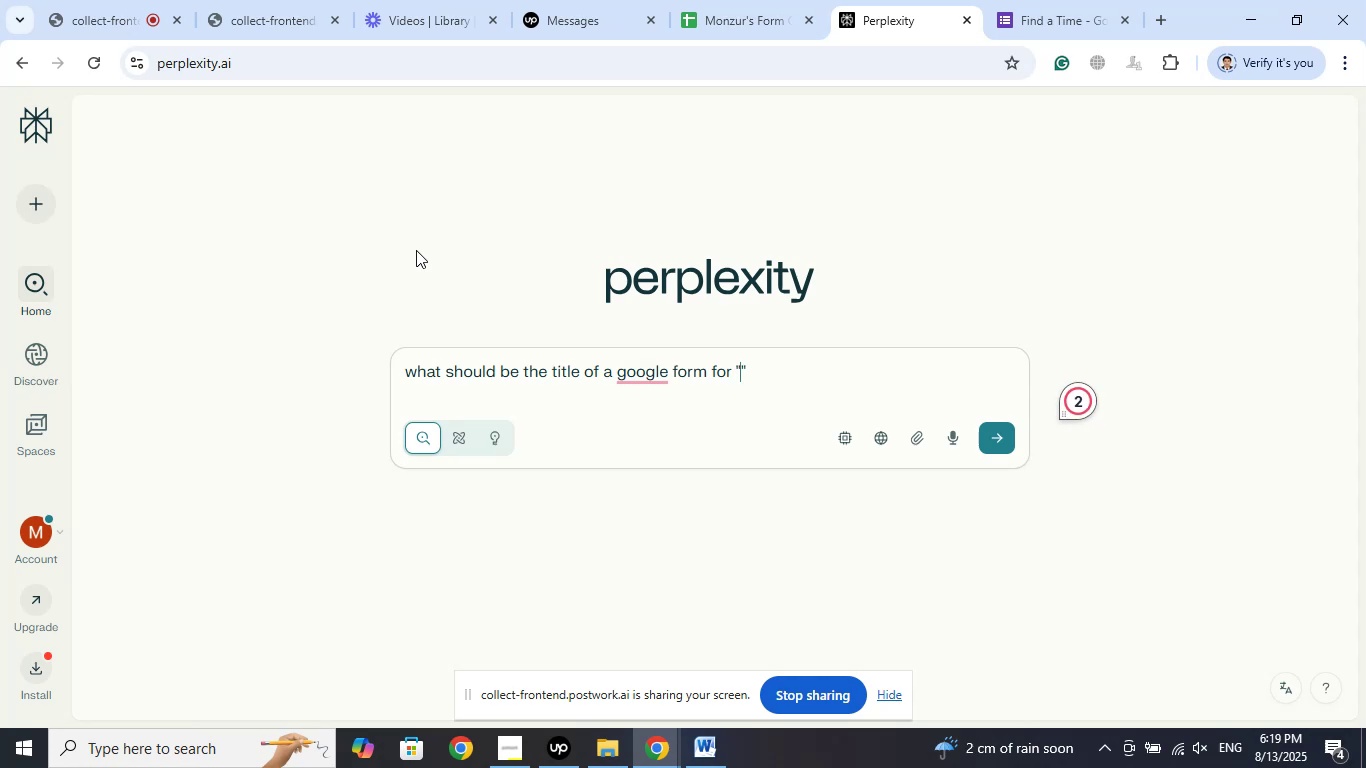 
type(Find a time)
 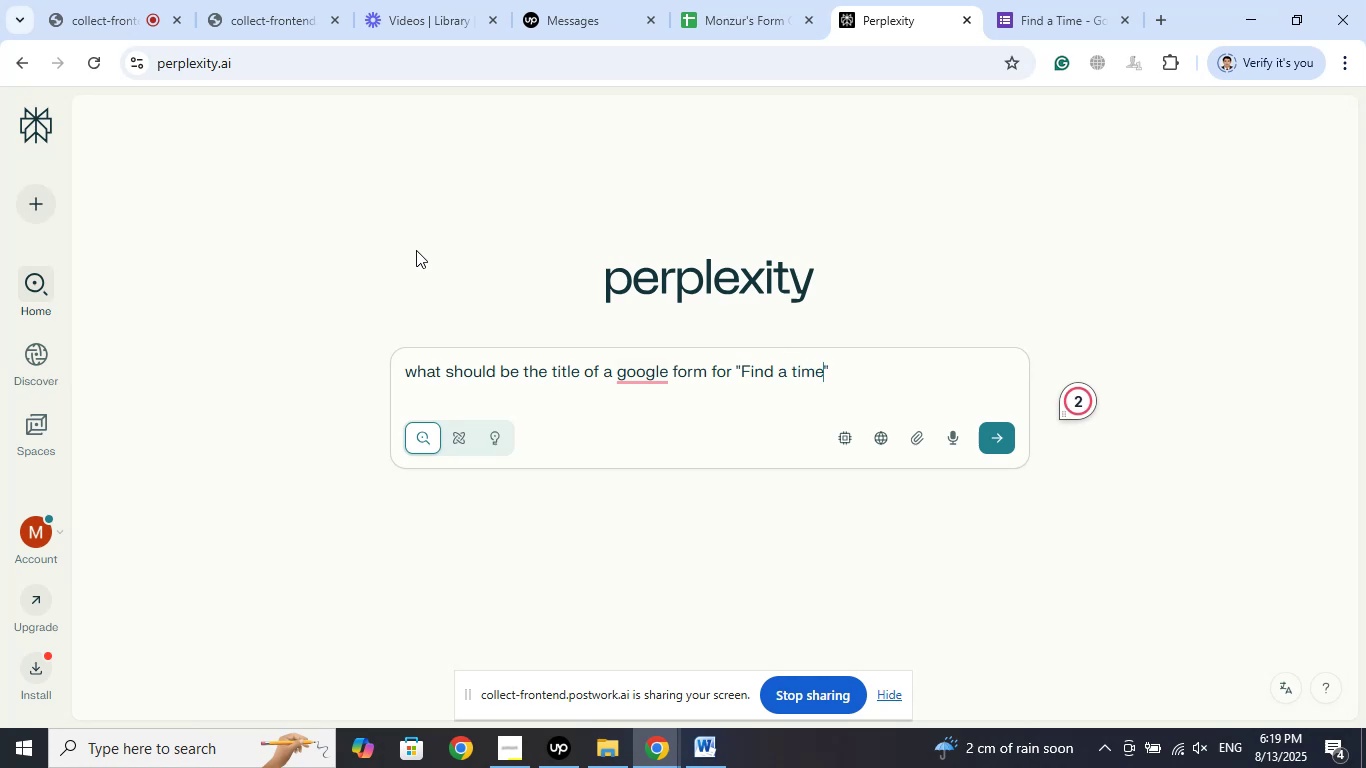 
key(Enter)
 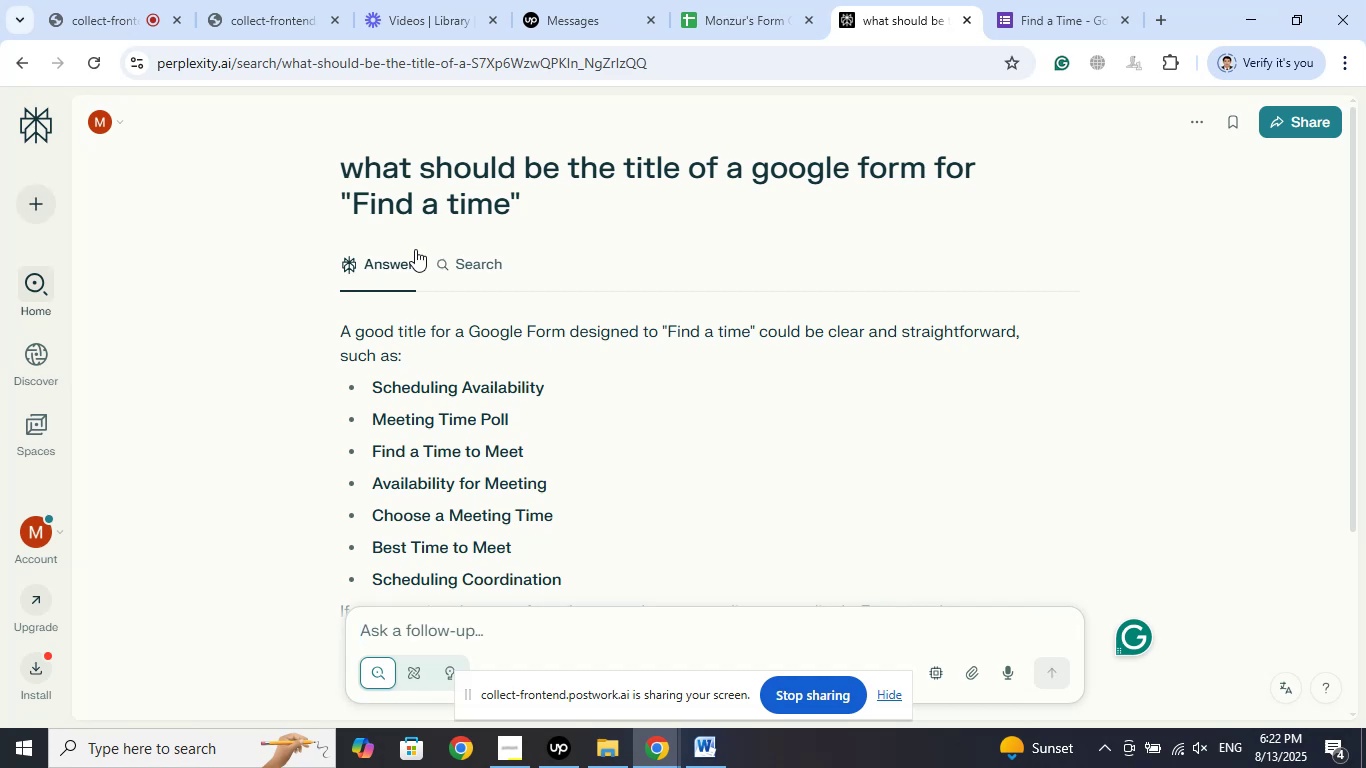 
wait(167.3)
 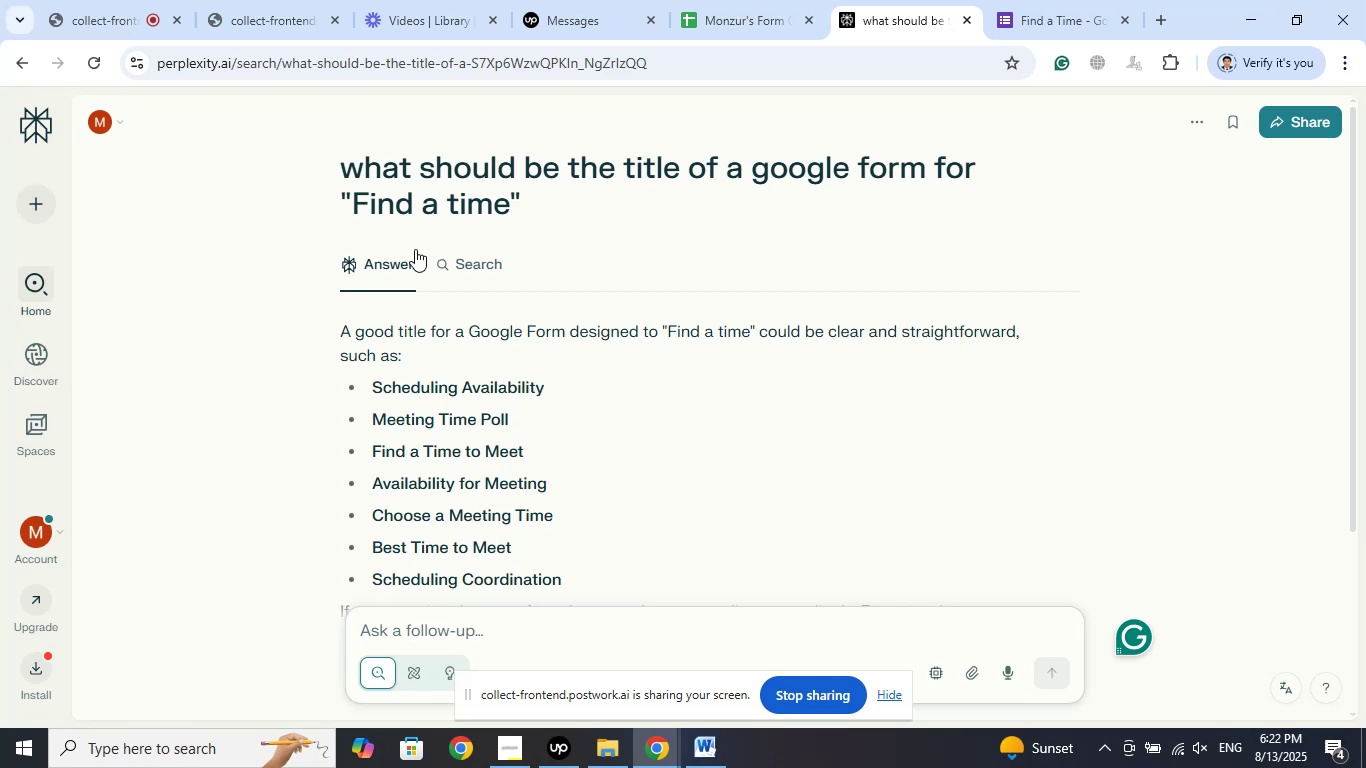 
left_click([1041, 0])
 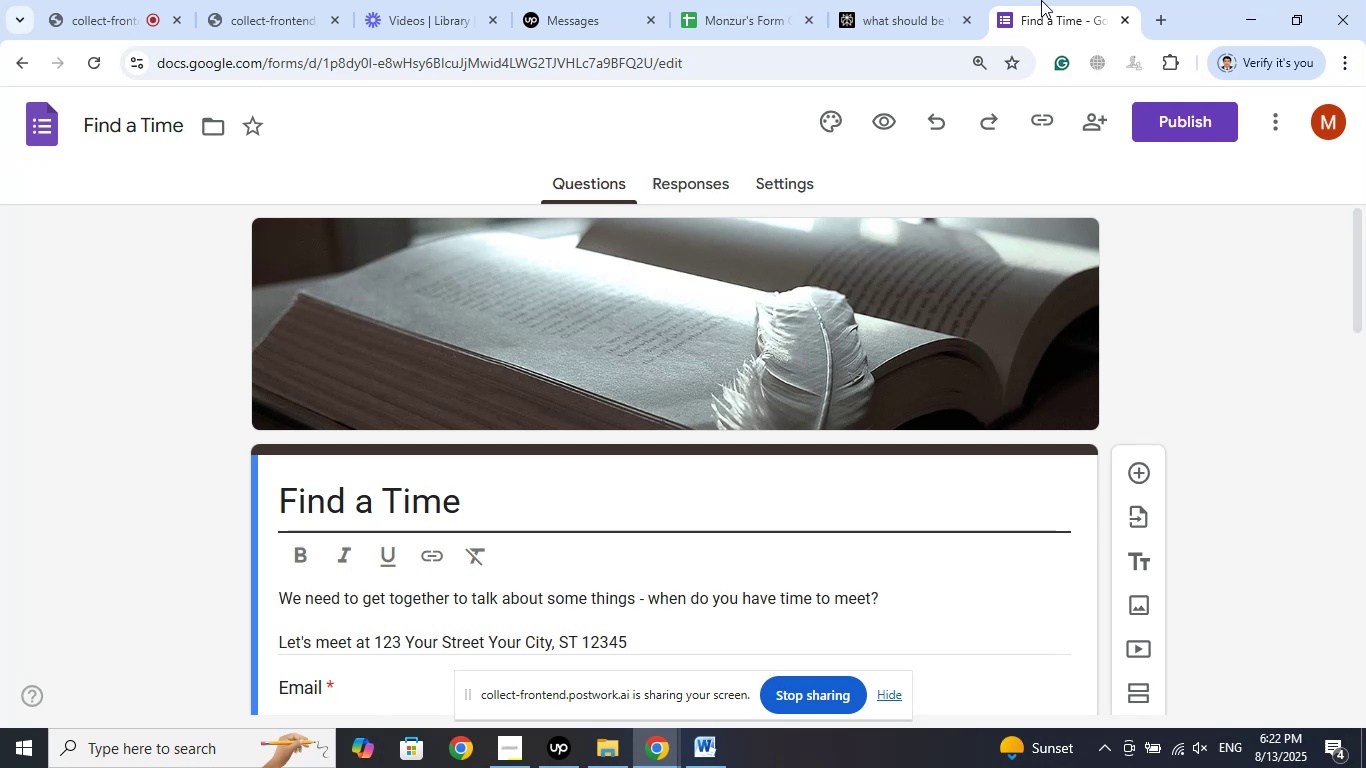 
left_click([891, 0])
 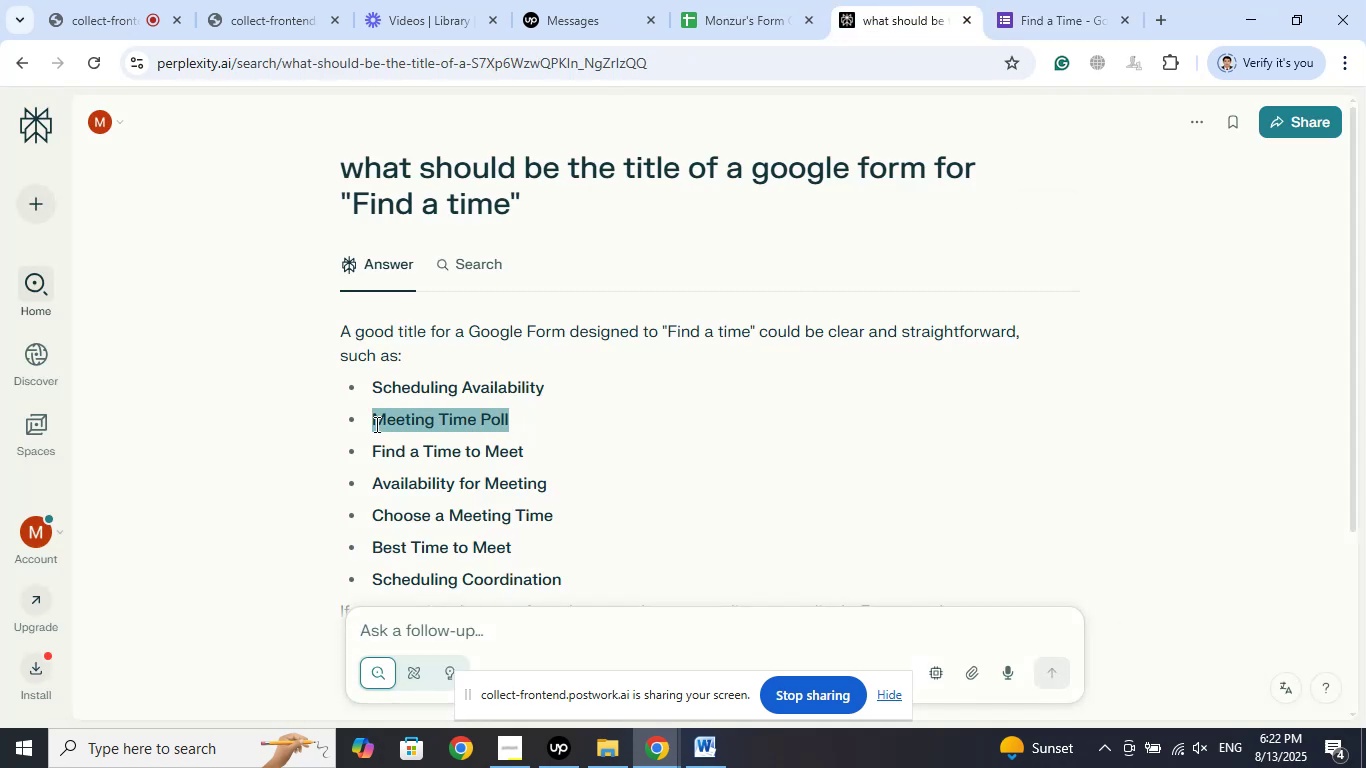 
right_click([426, 424])
 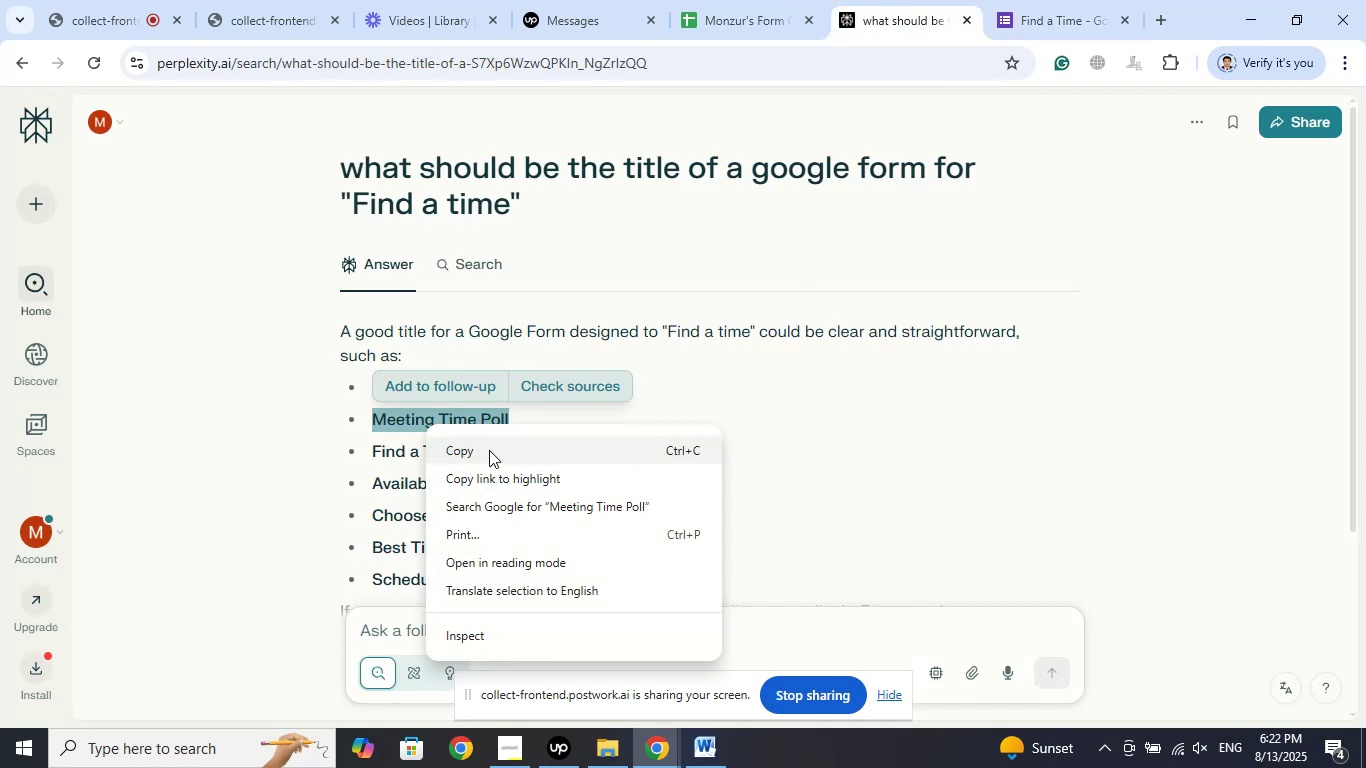 
left_click([489, 450])
 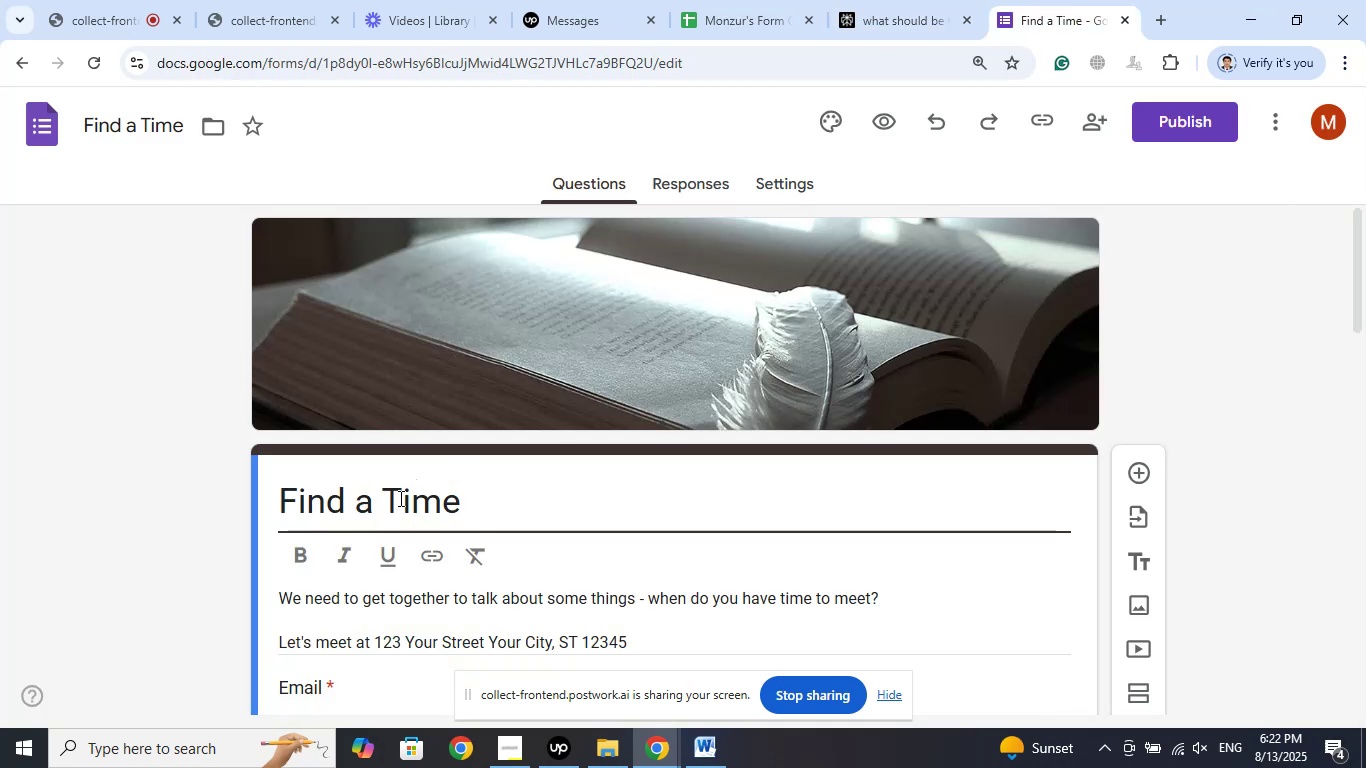 
left_click([398, 505])
 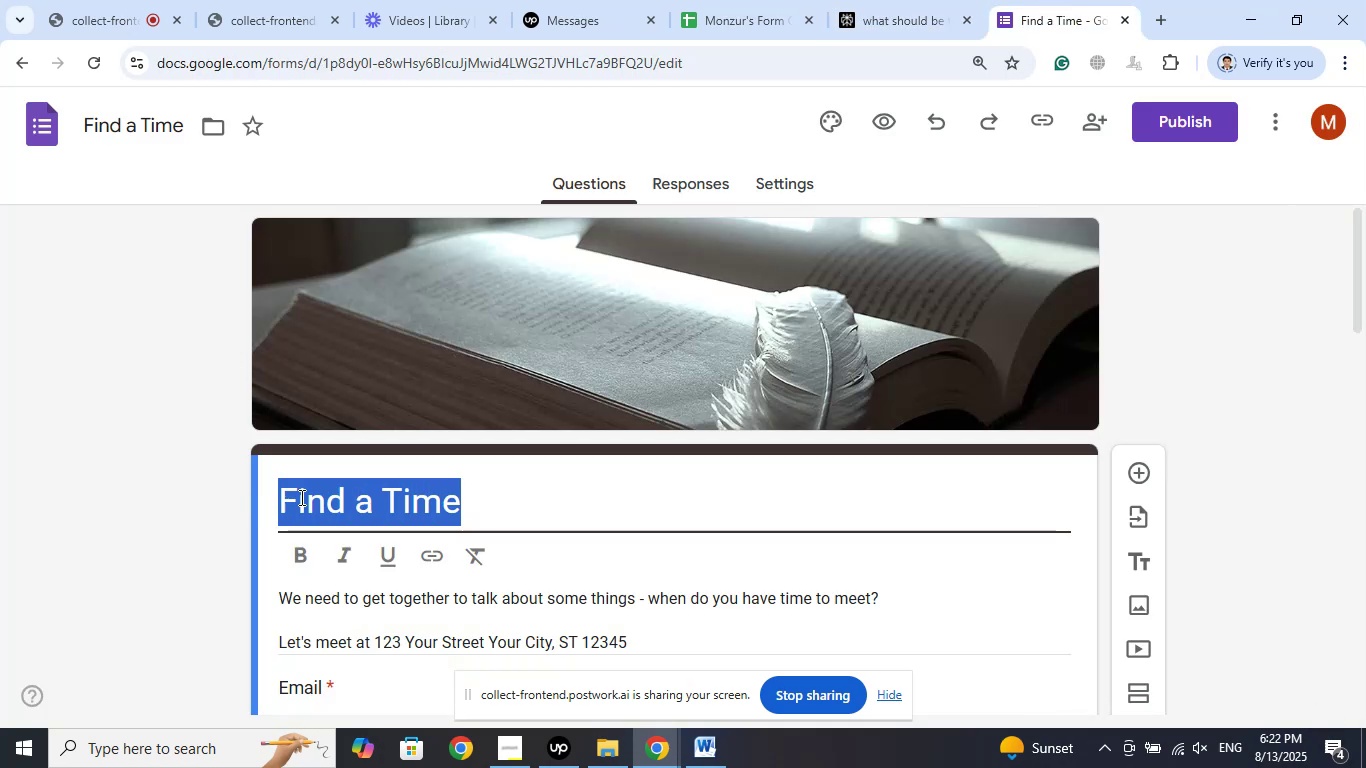 
right_click([343, 494])
 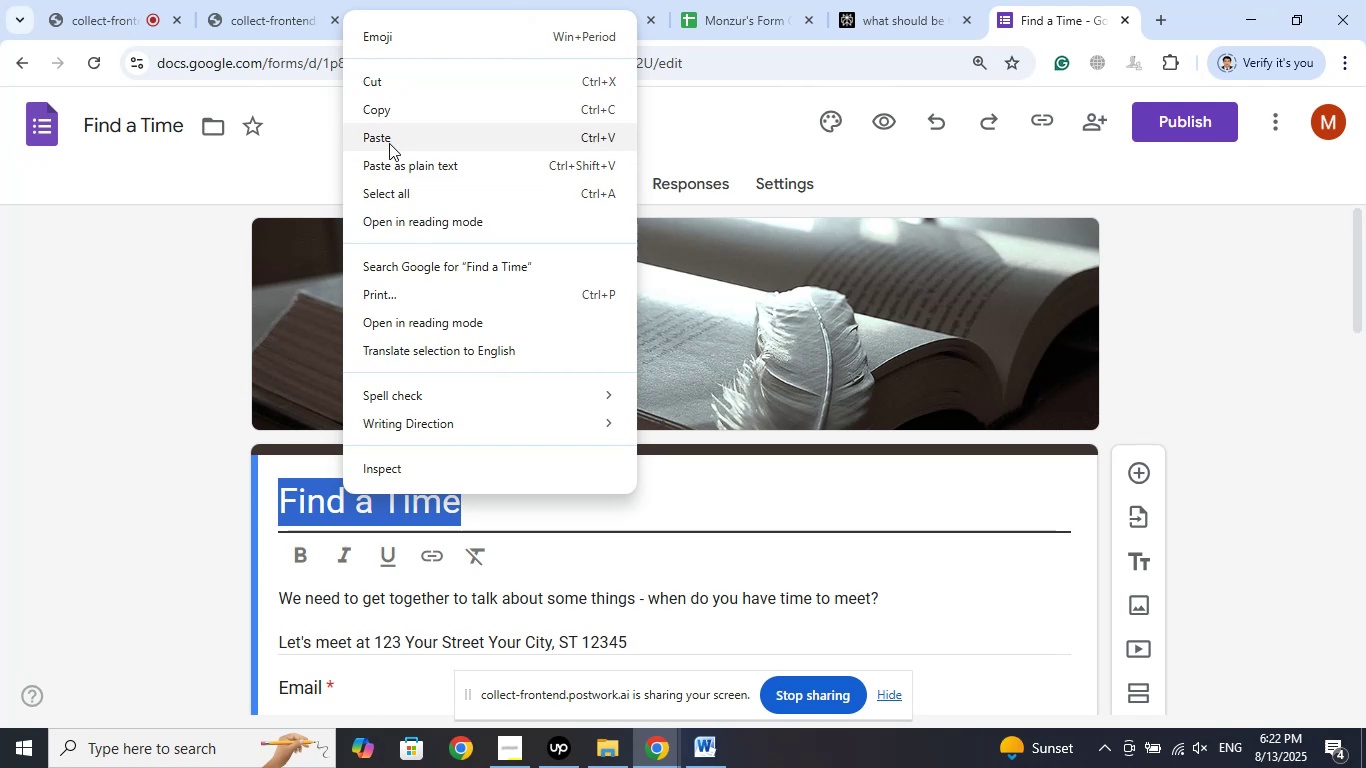 
left_click([388, 137])
 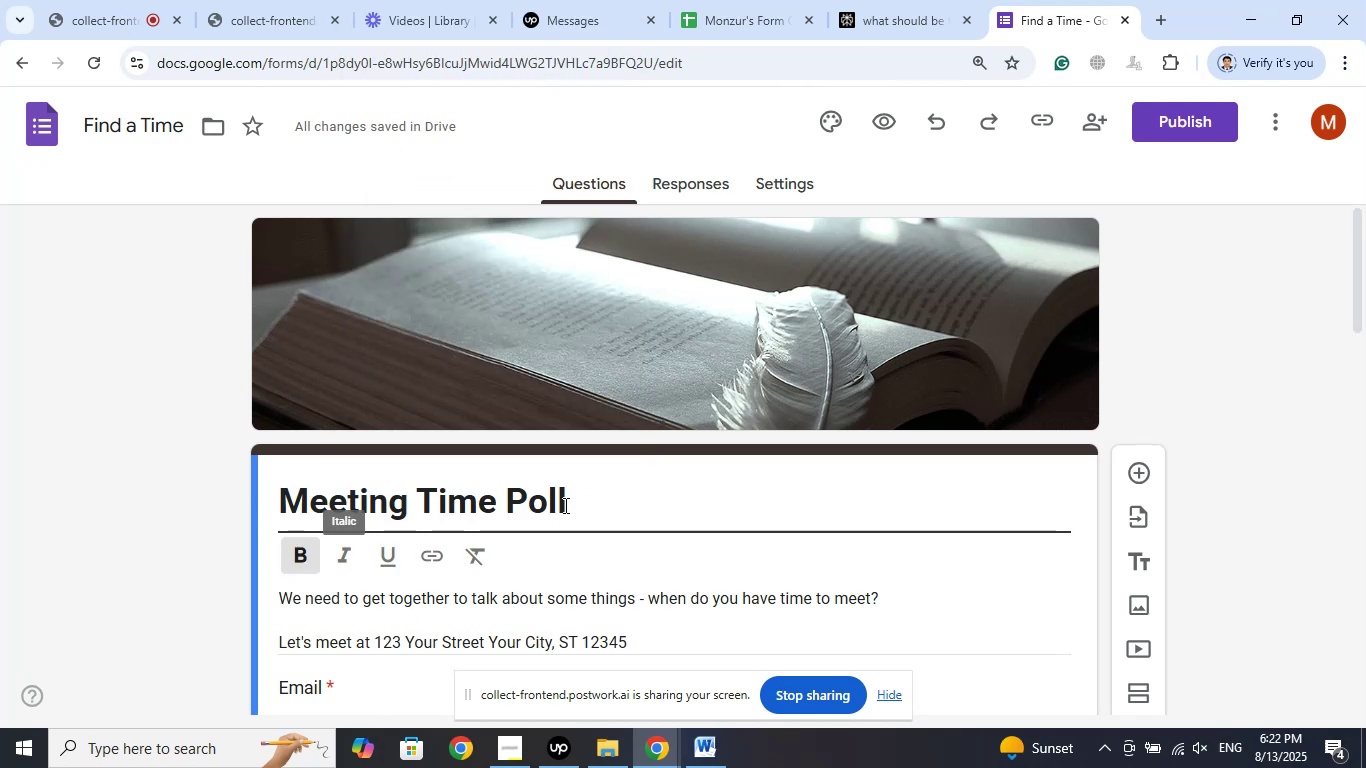 
wait(5.27)
 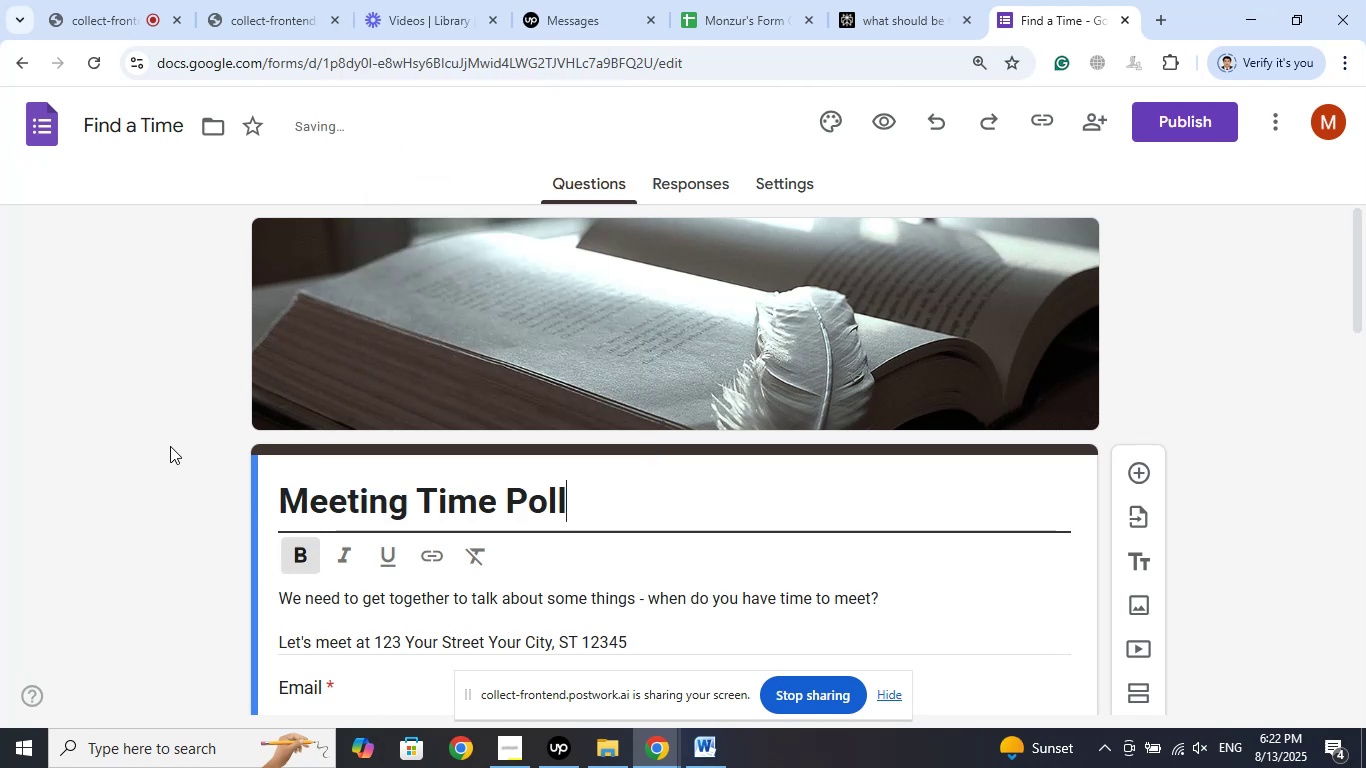 
left_click([292, 554])
 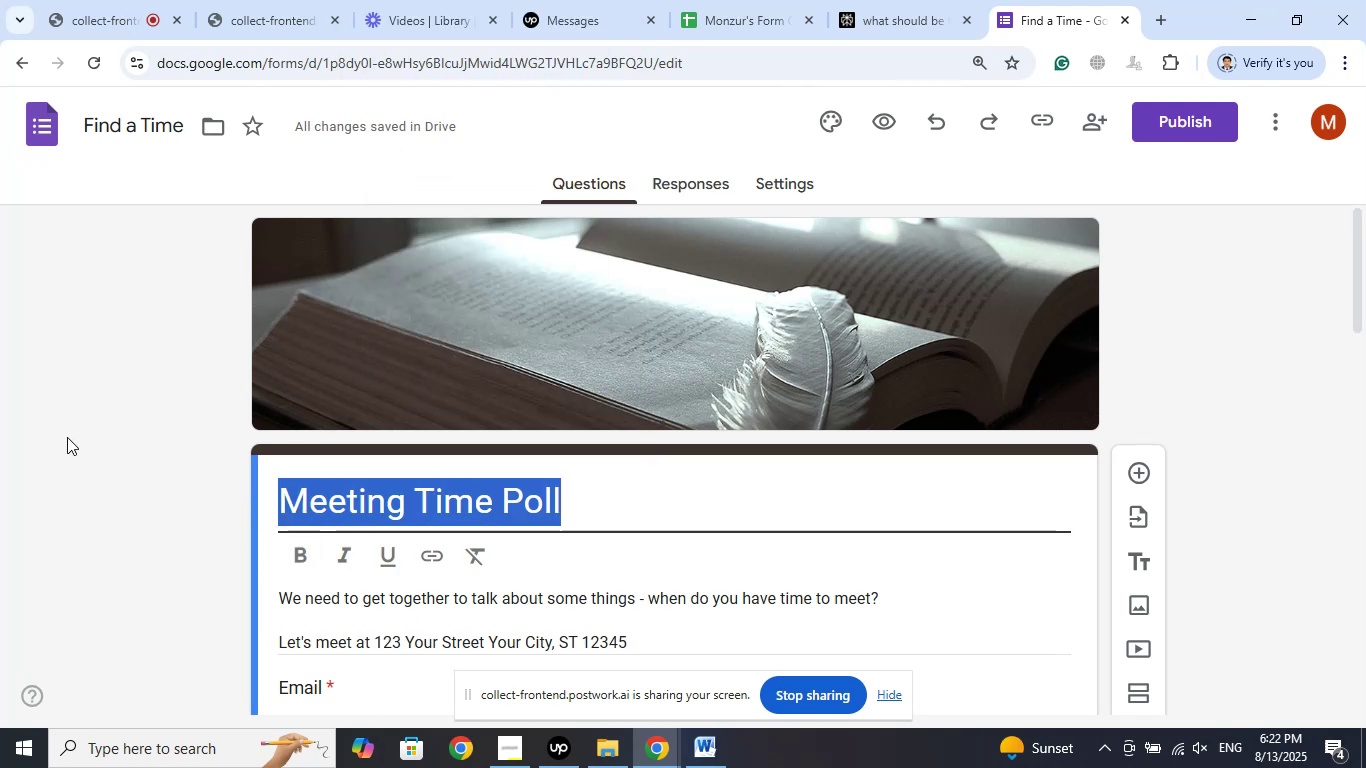 
left_click([67, 437])
 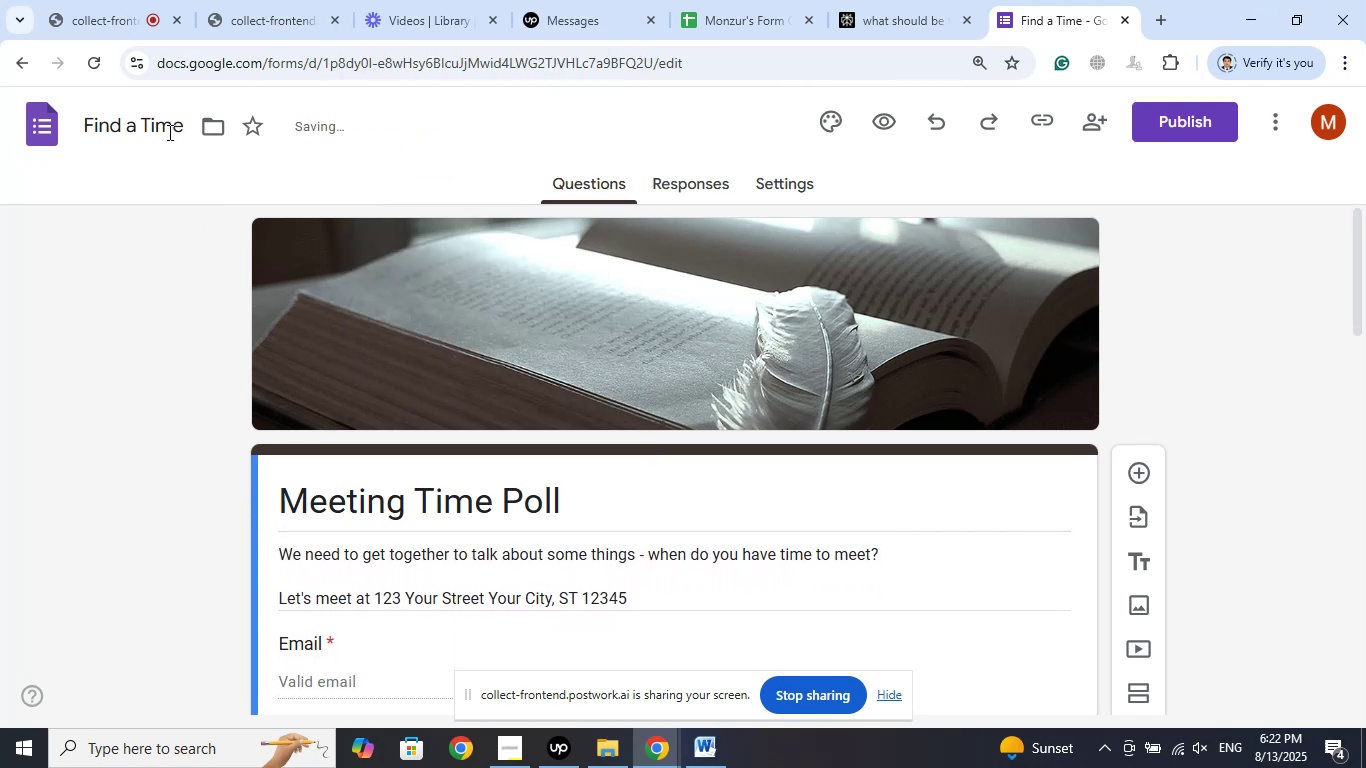 
left_click([164, 129])
 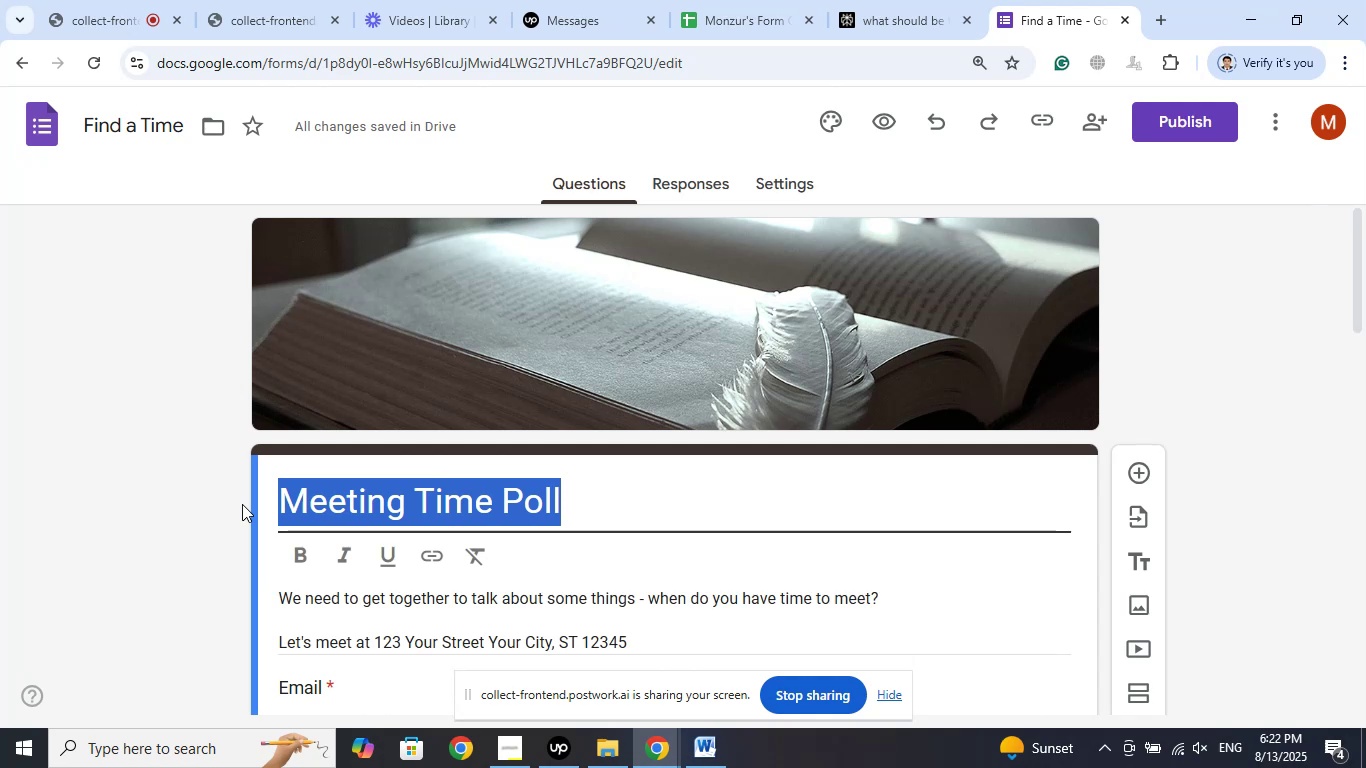 
right_click([362, 513])
 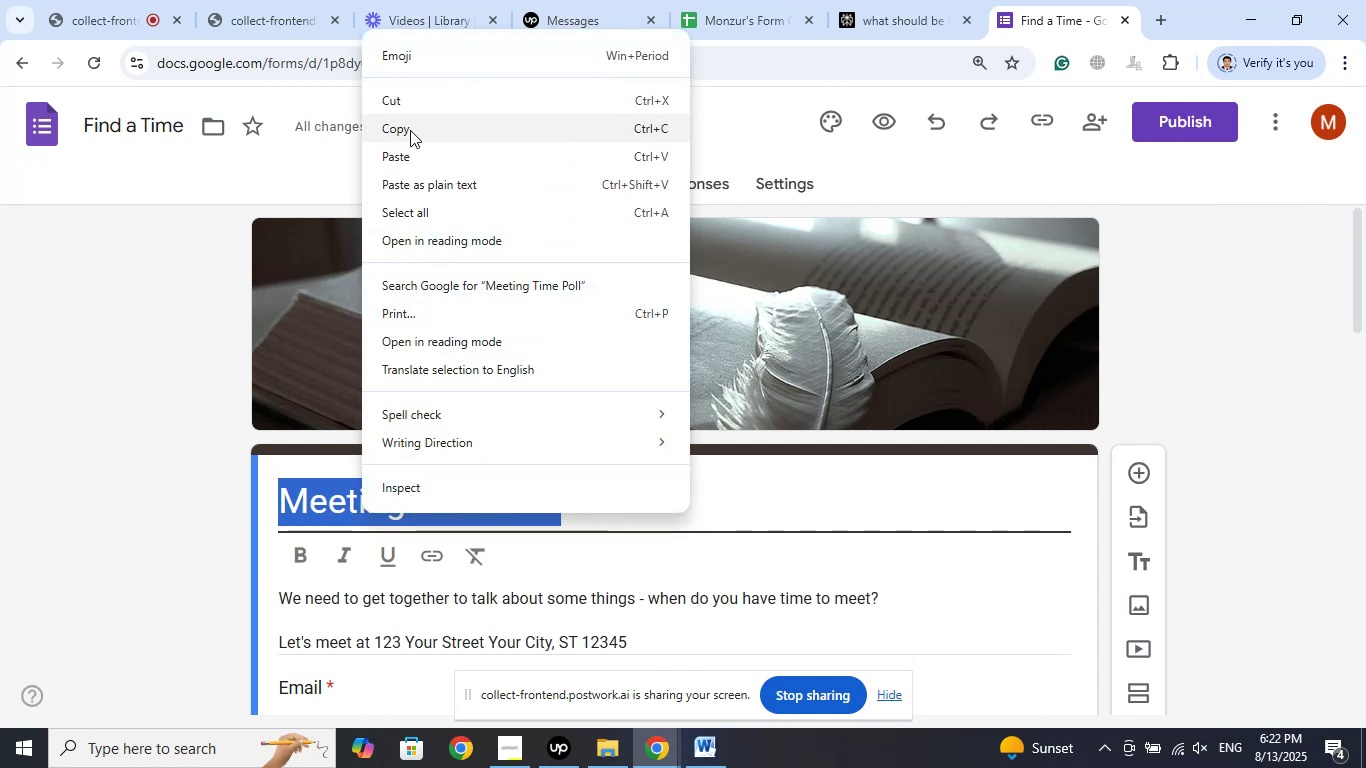 
left_click([410, 130])
 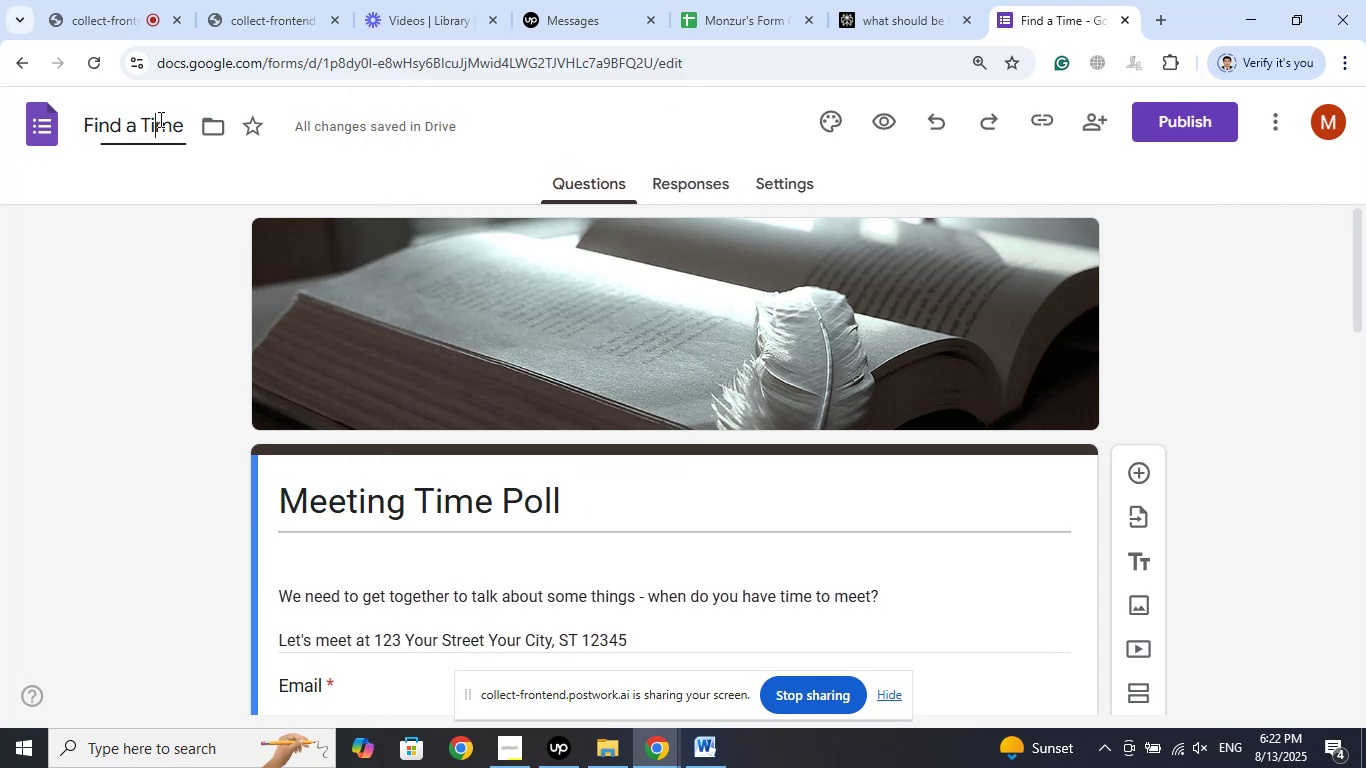 
double_click([159, 119])
 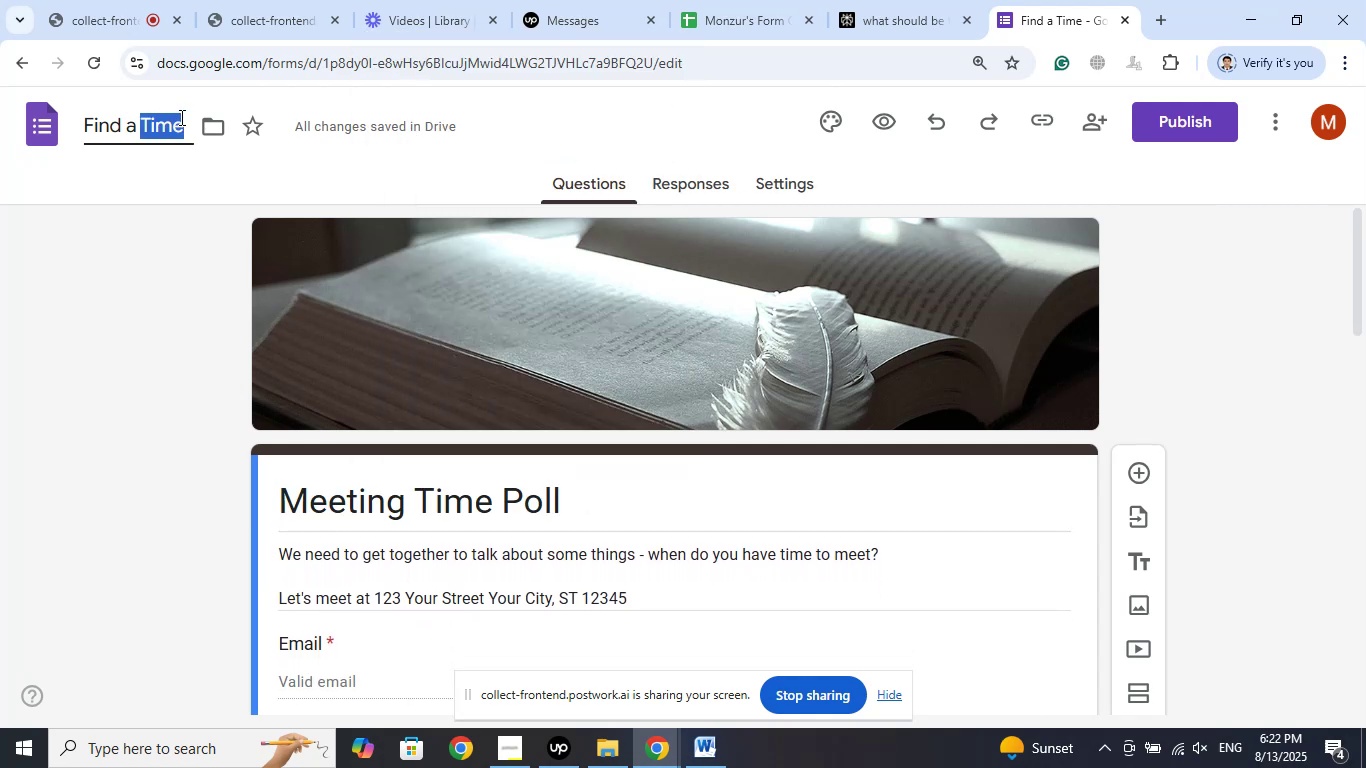 
left_click([180, 117])
 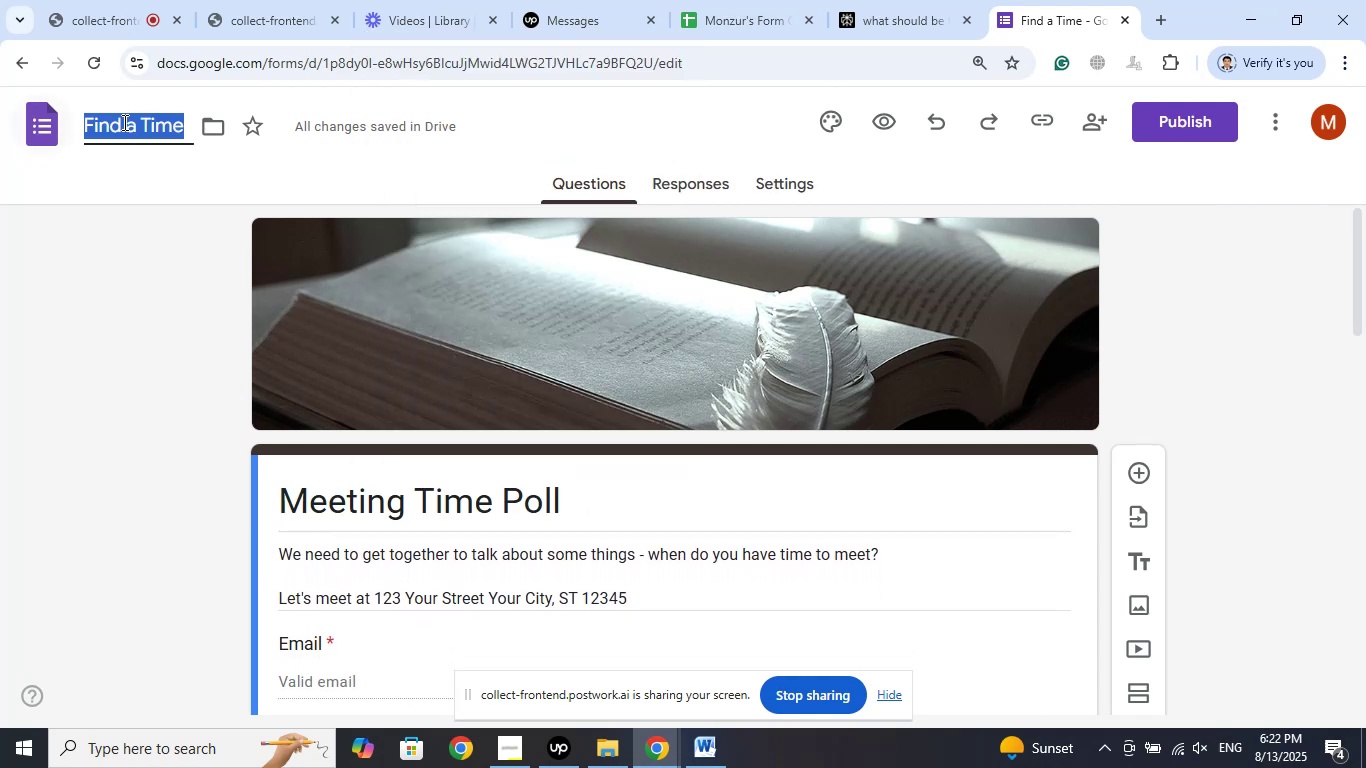 
right_click([123, 122])
 